 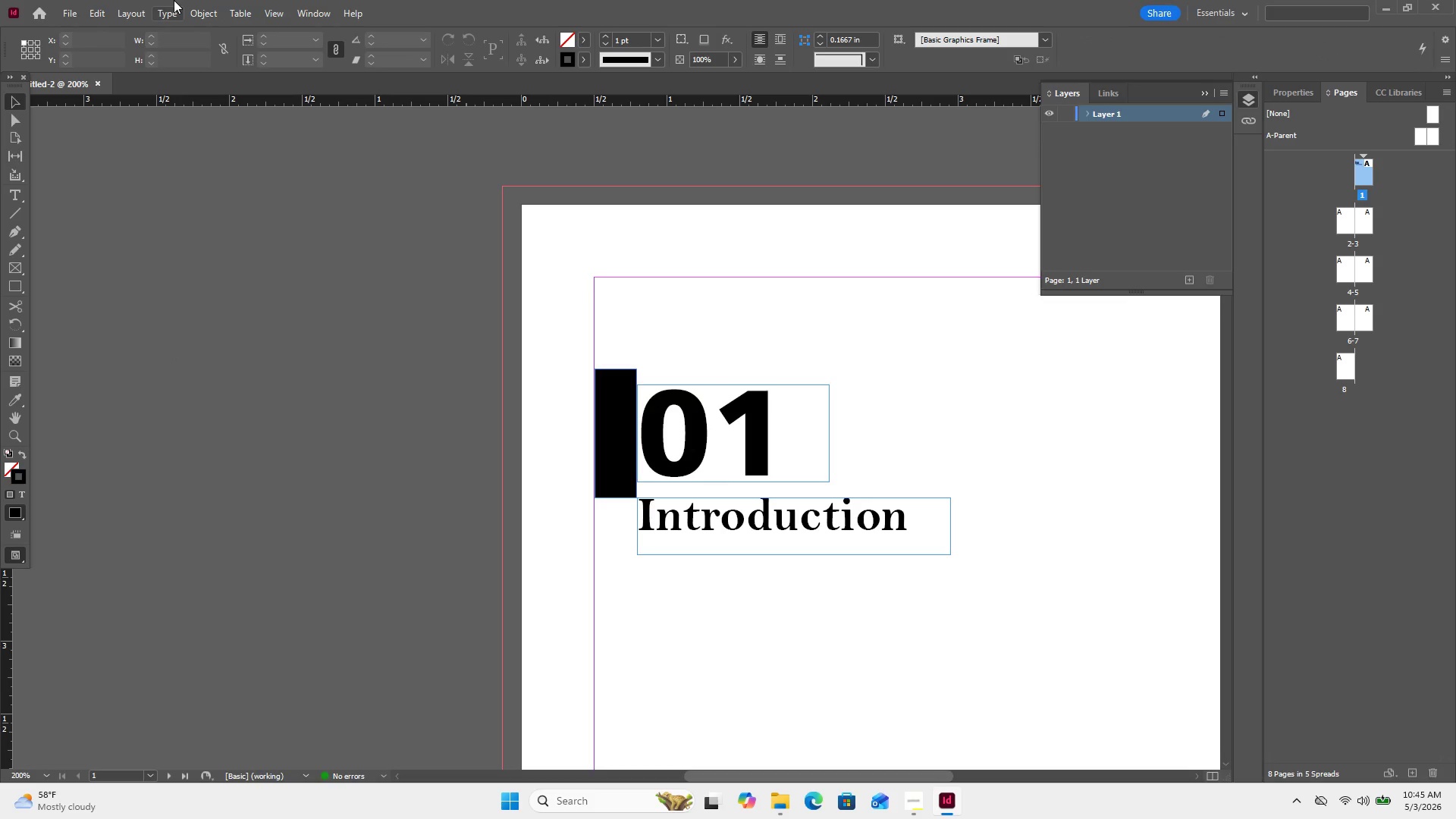 
left_click([1371, 173])
 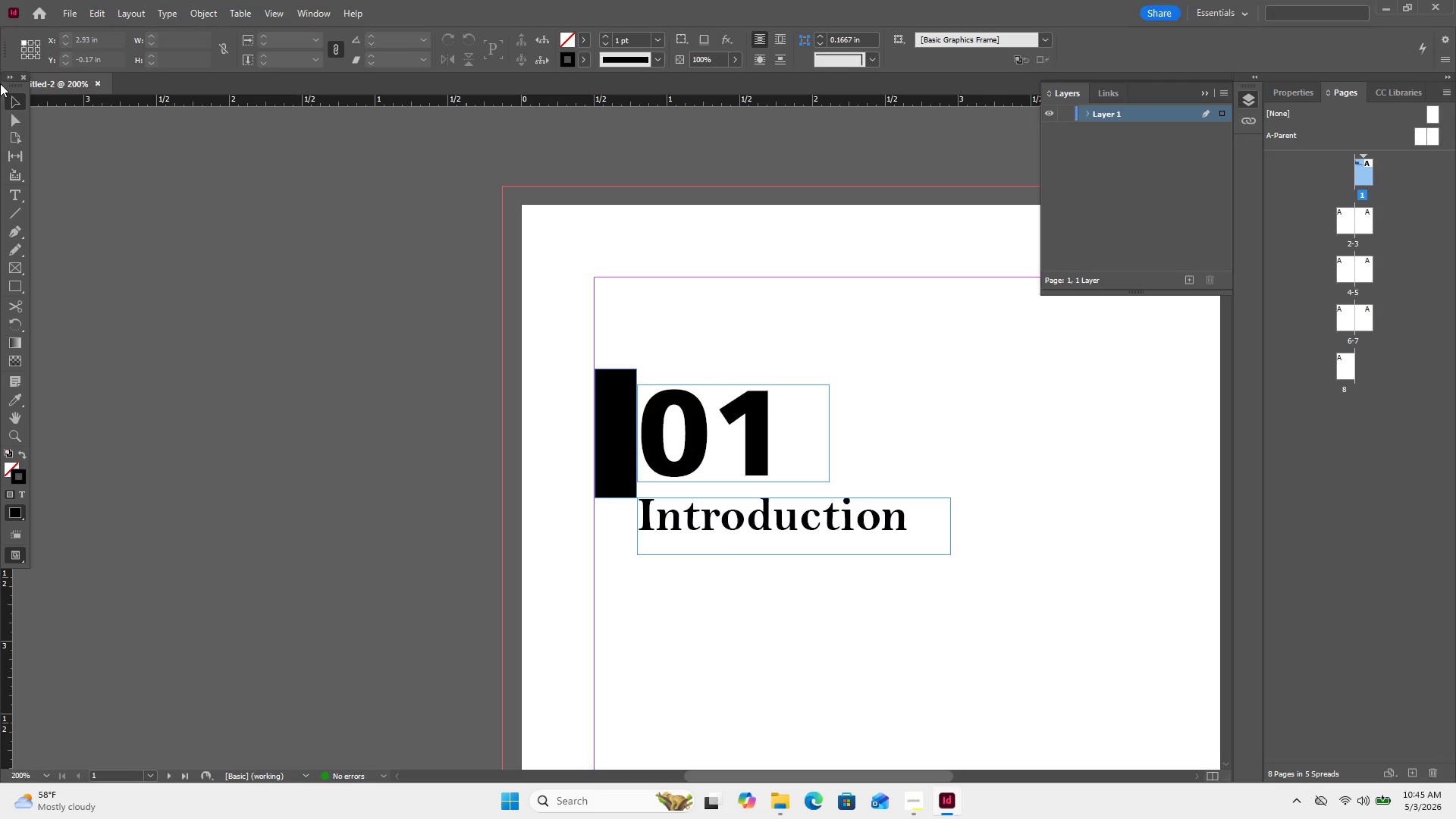 
wait(5.41)
 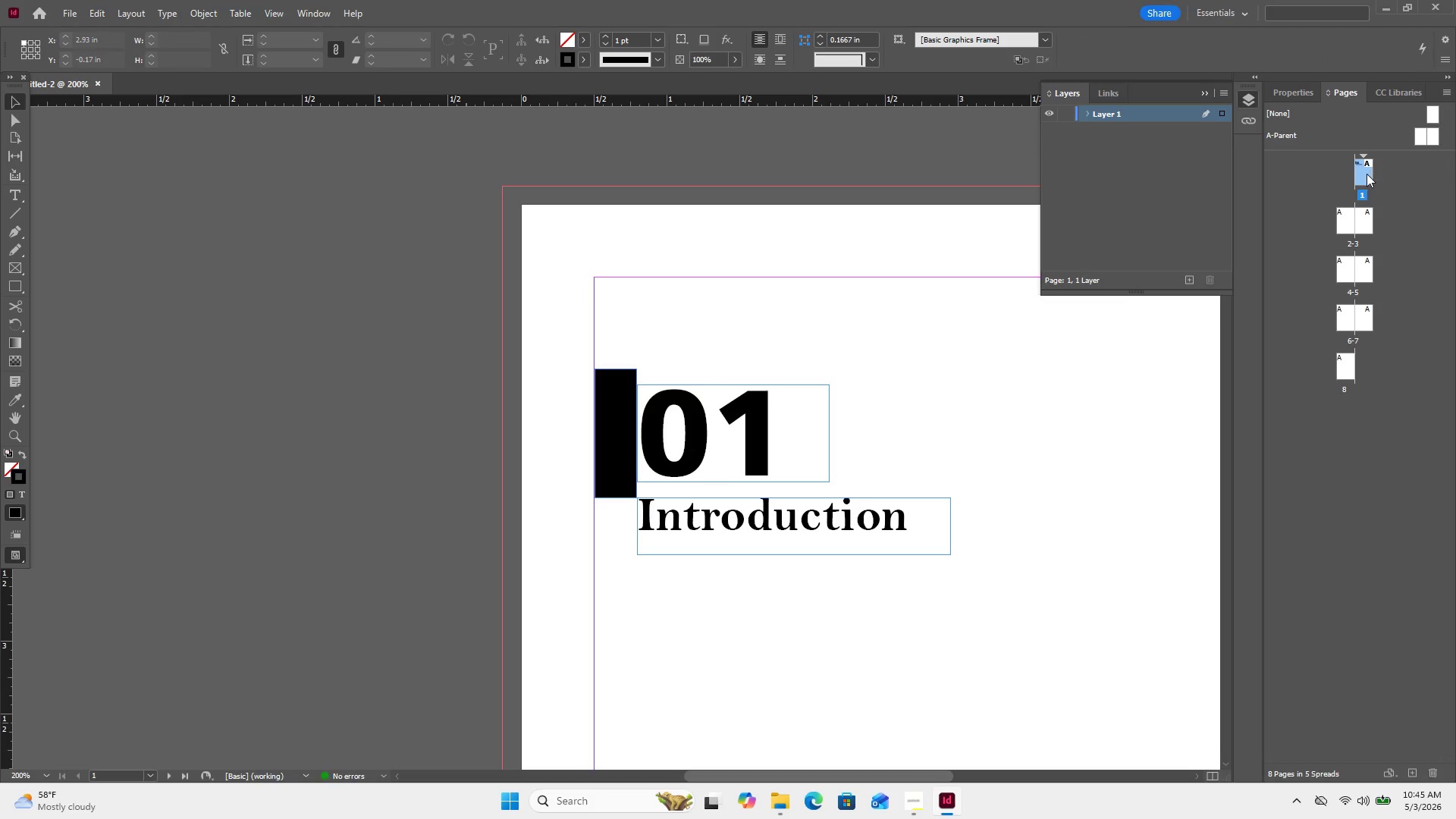 
left_click([298, 12])
 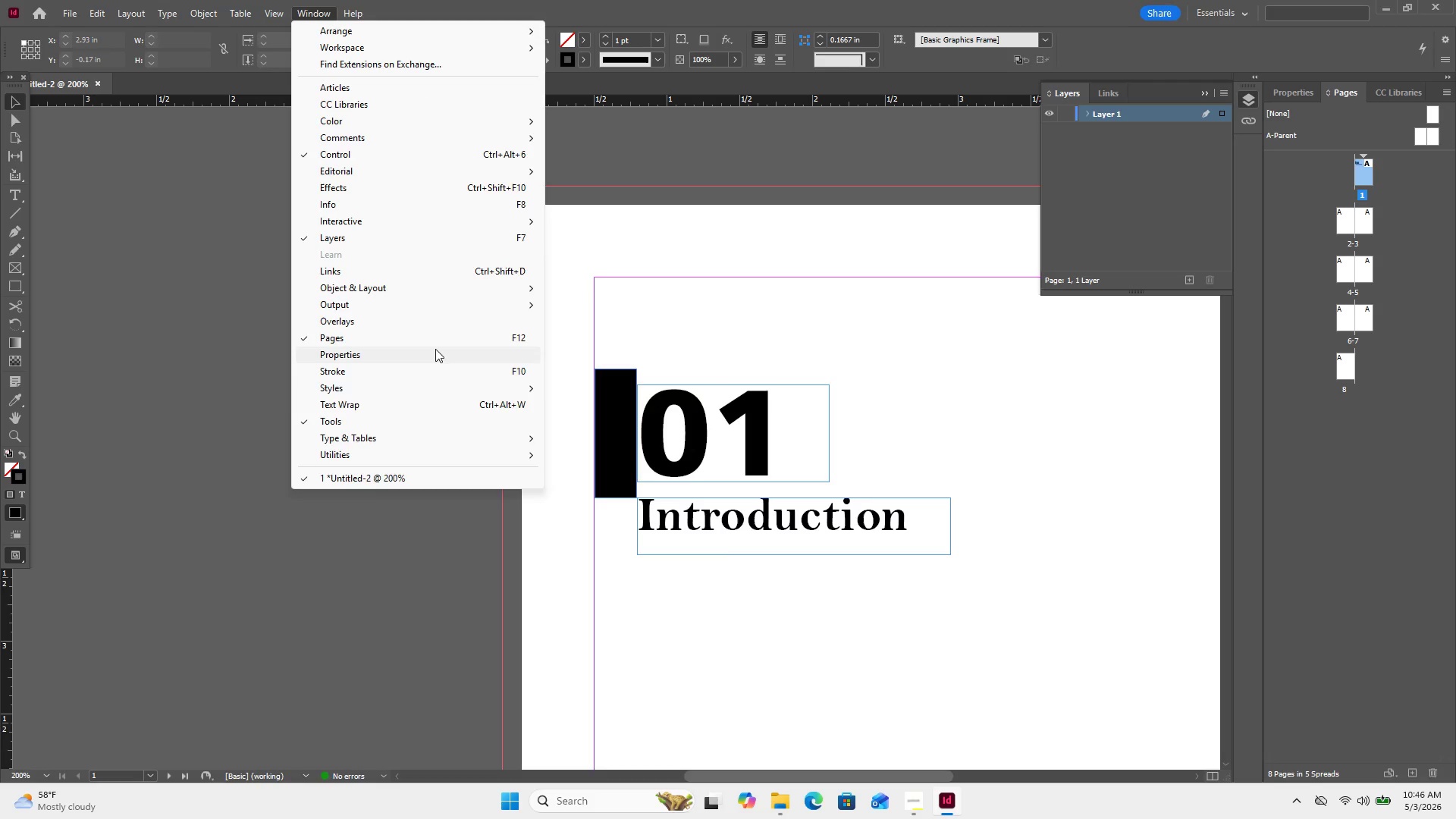 
left_click([431, 341])
 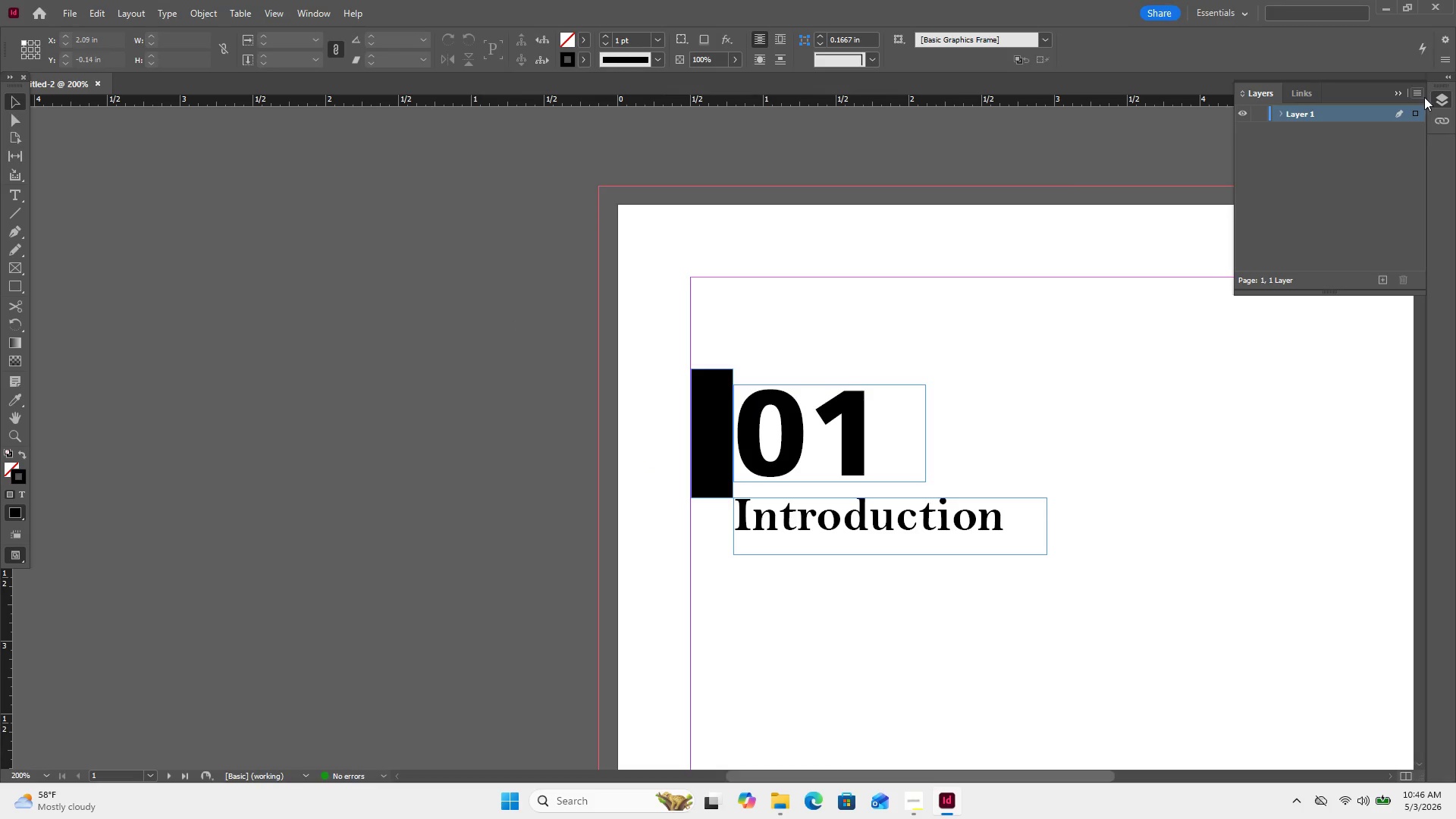 
left_click([1445, 99])
 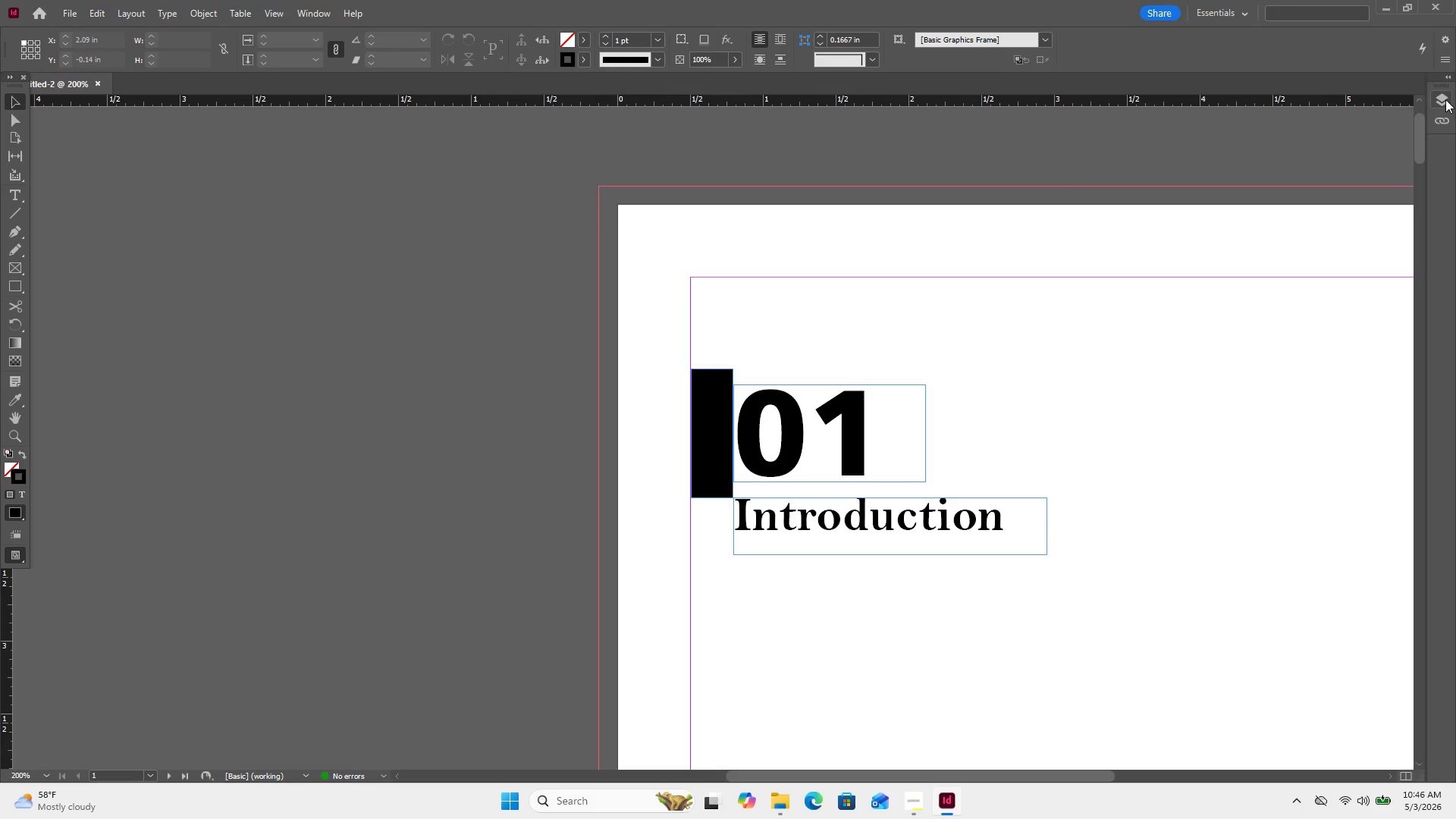 
left_click([1445, 99])
 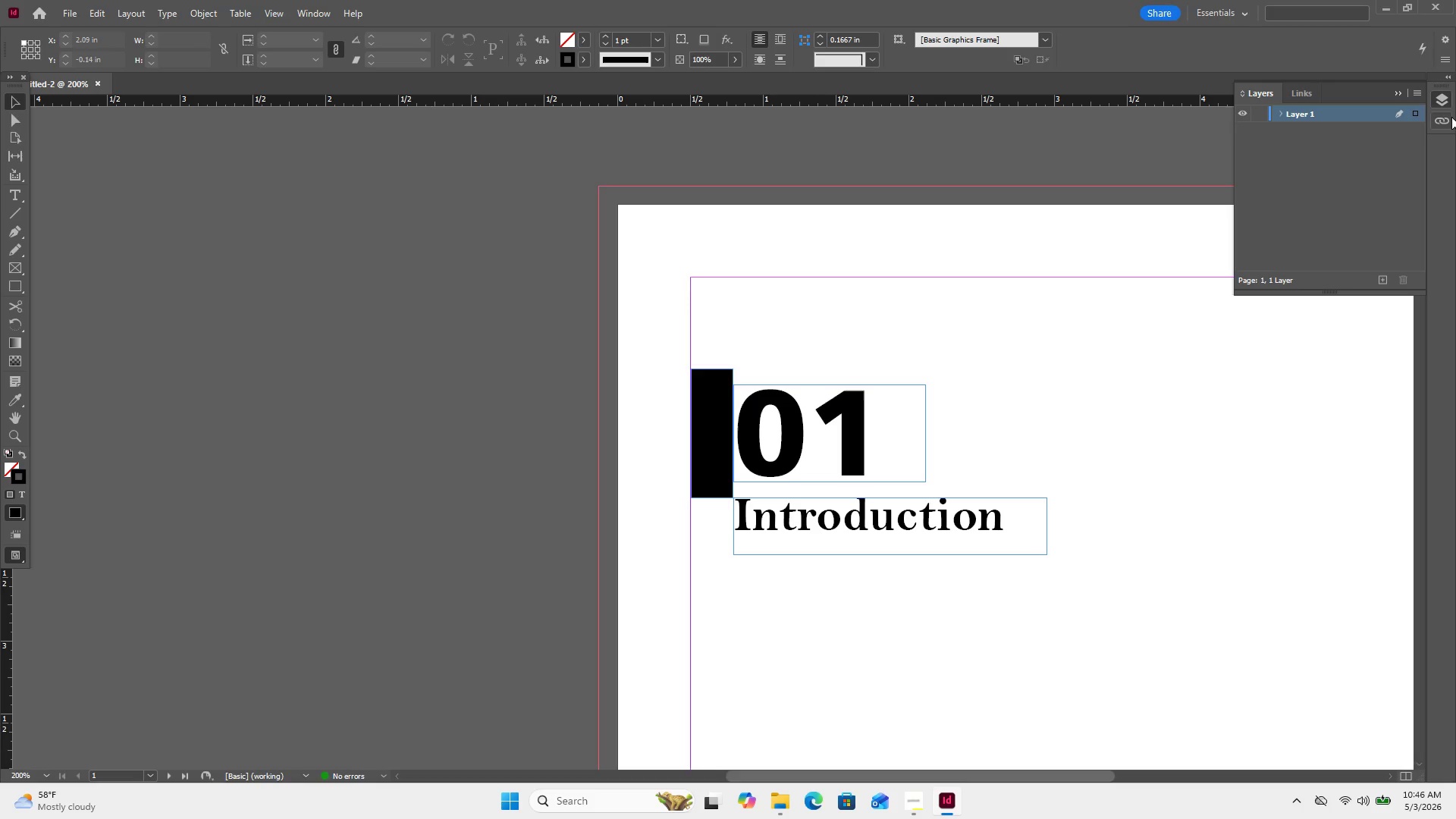 
left_click([1451, 117])
 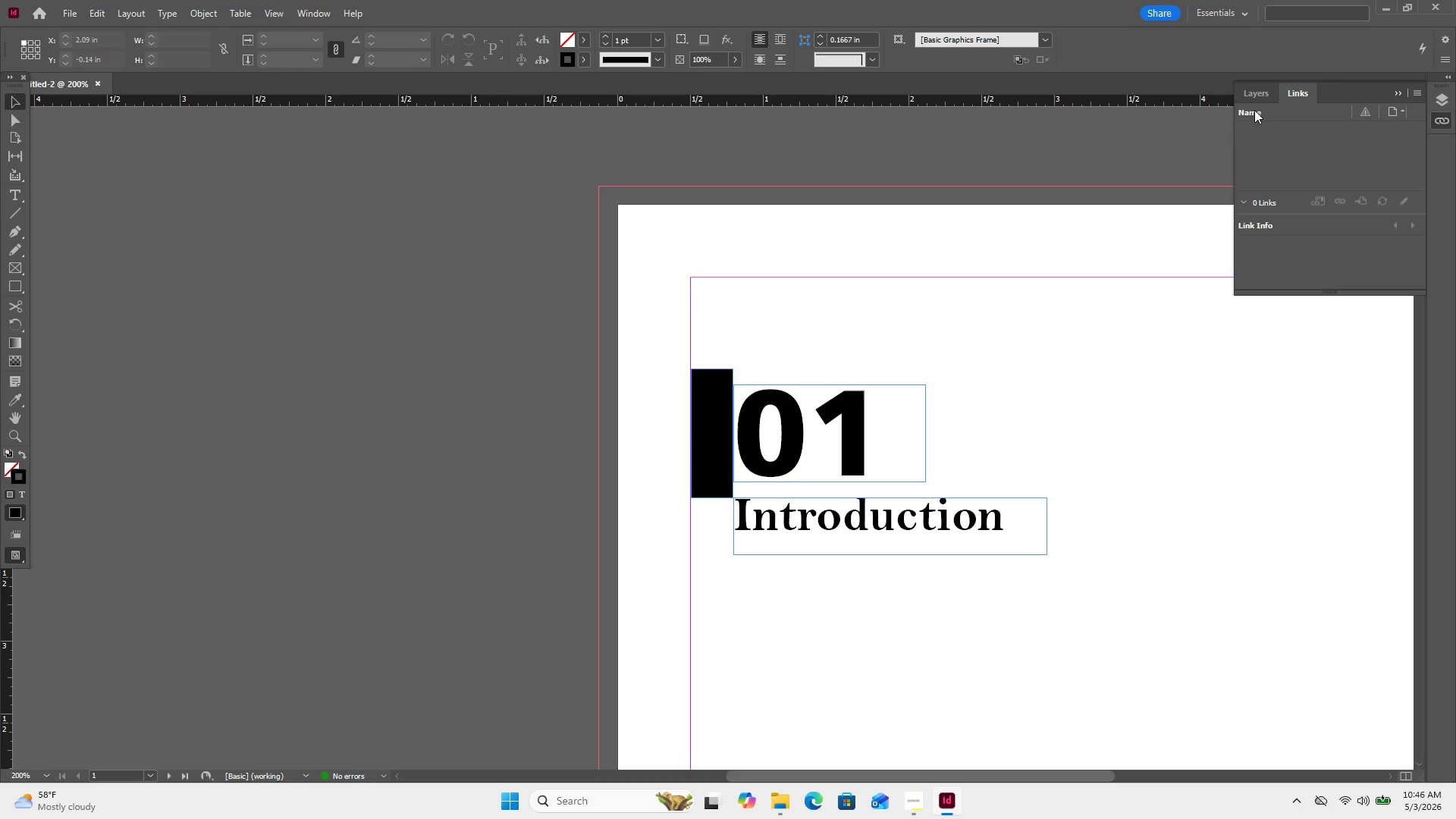 
left_click([1256, 96])
 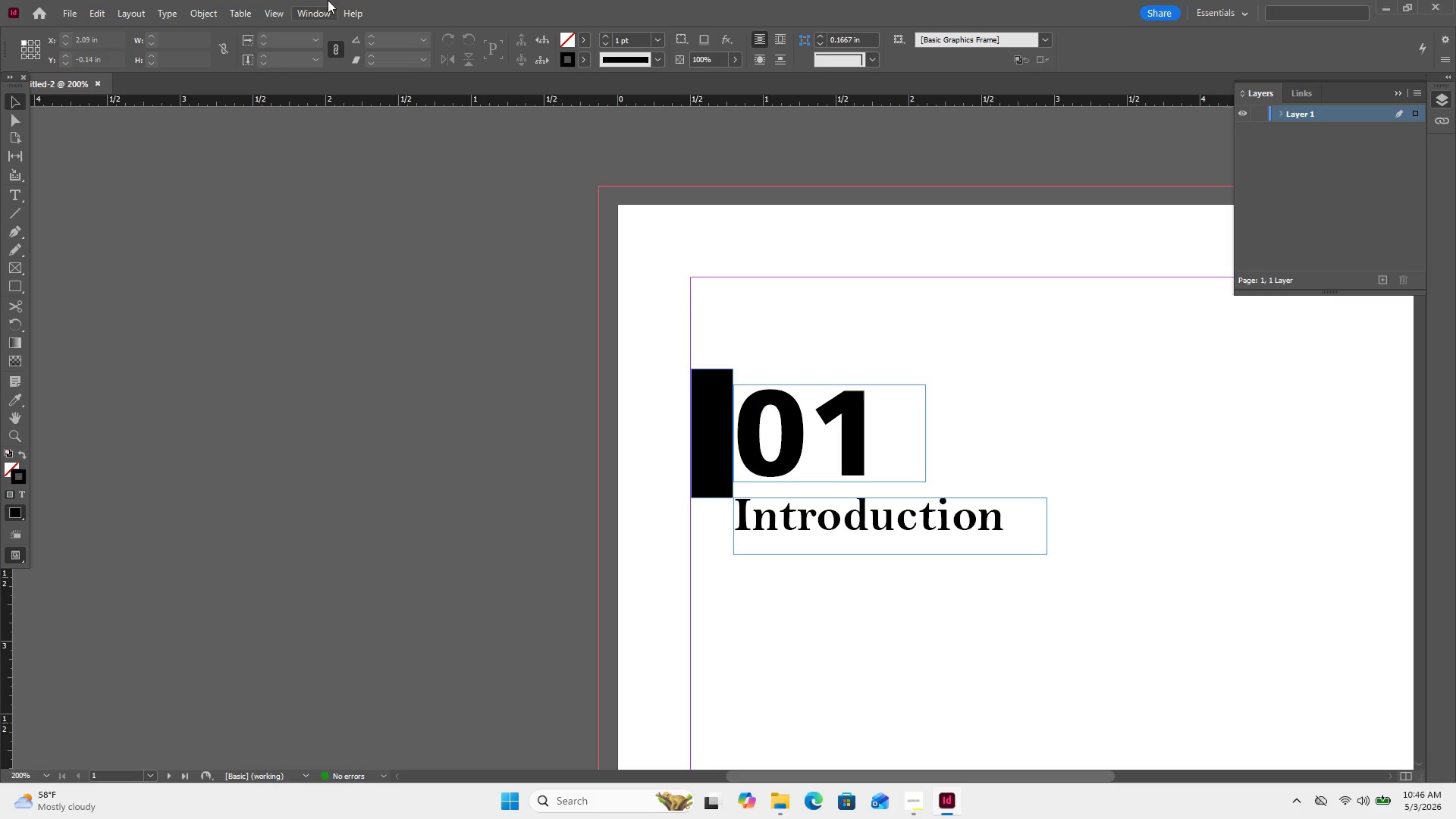 
left_click([328, 0])
 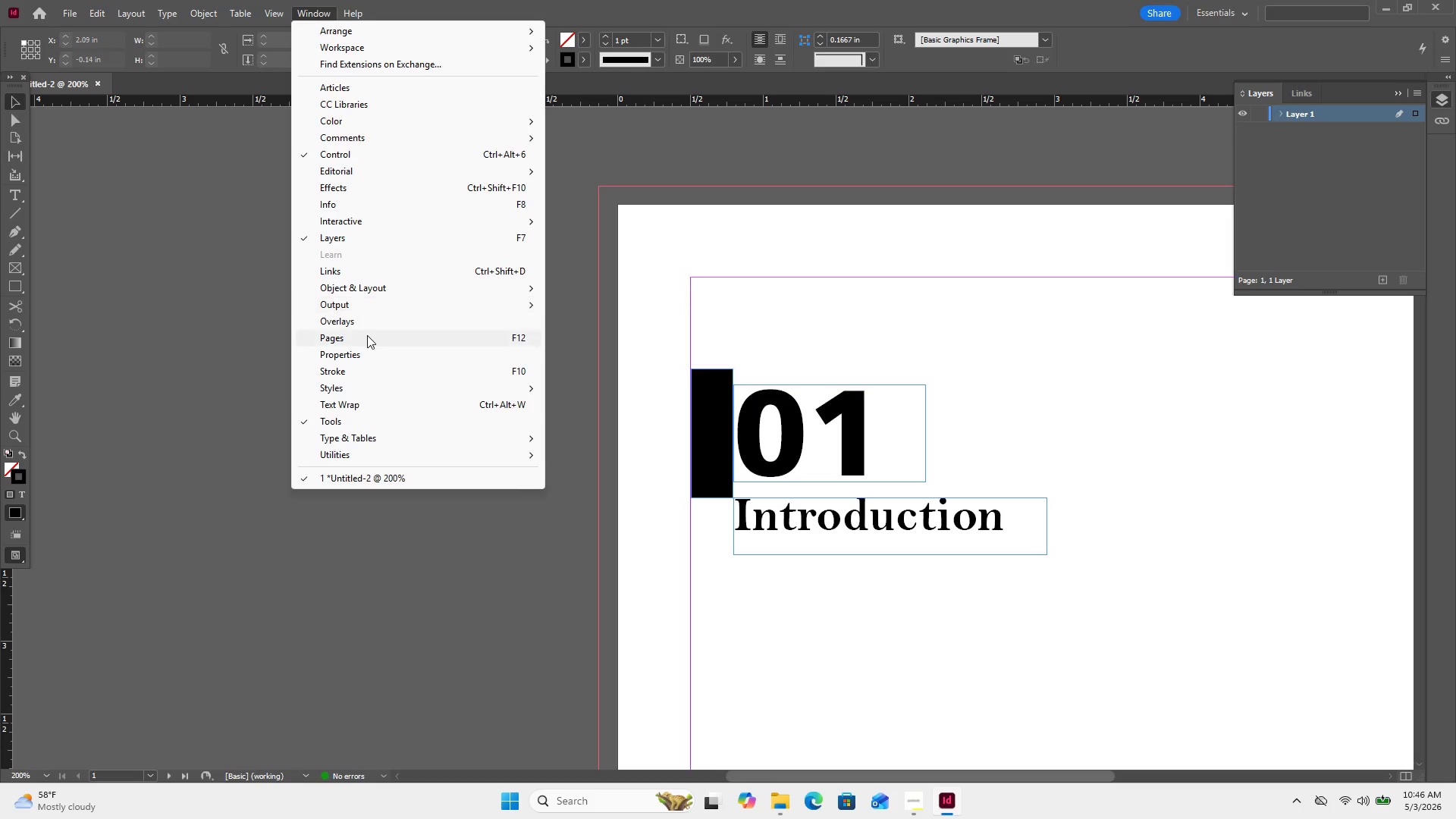 
left_click([367, 335])
 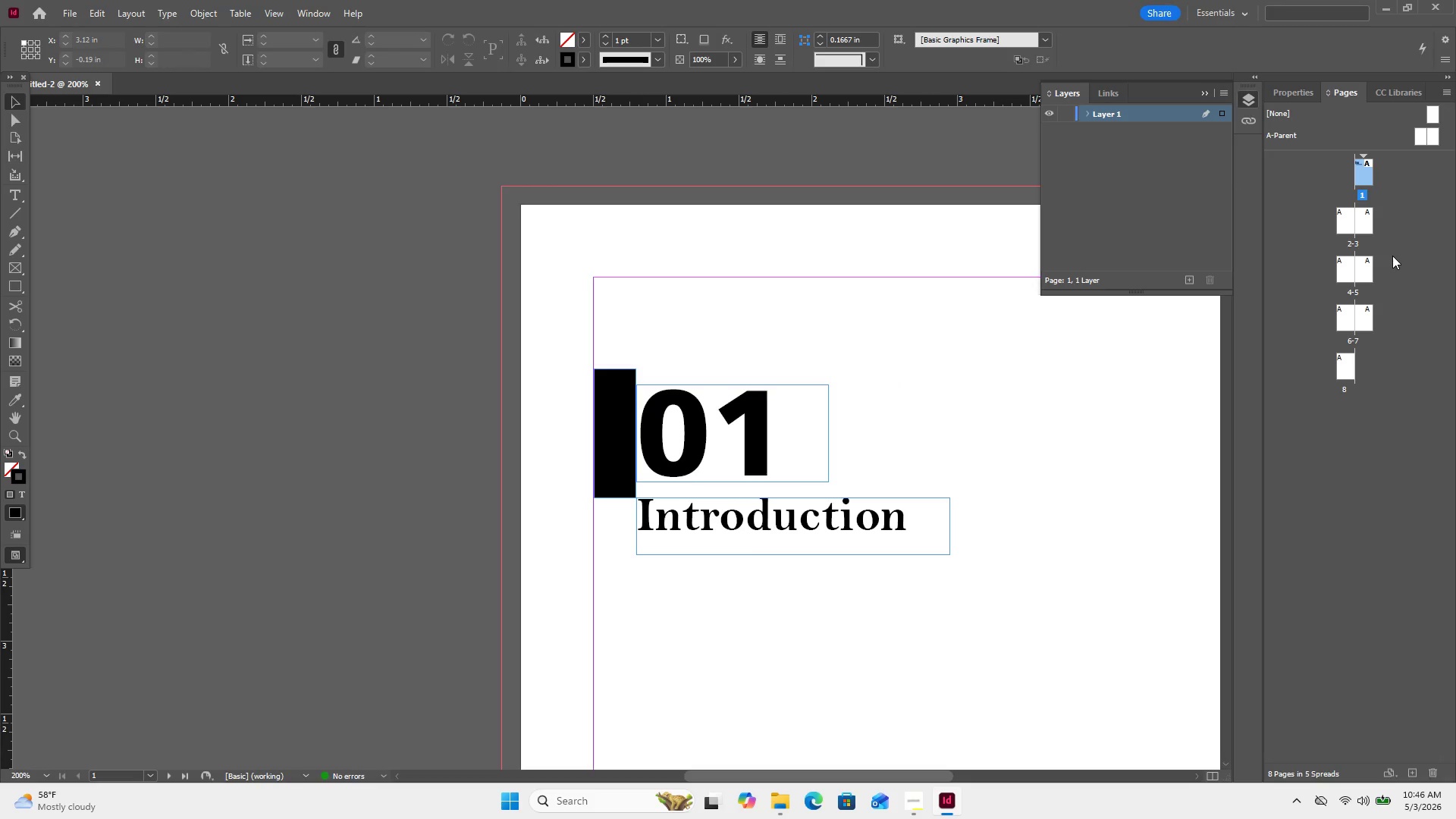 
left_click([1419, 196])
 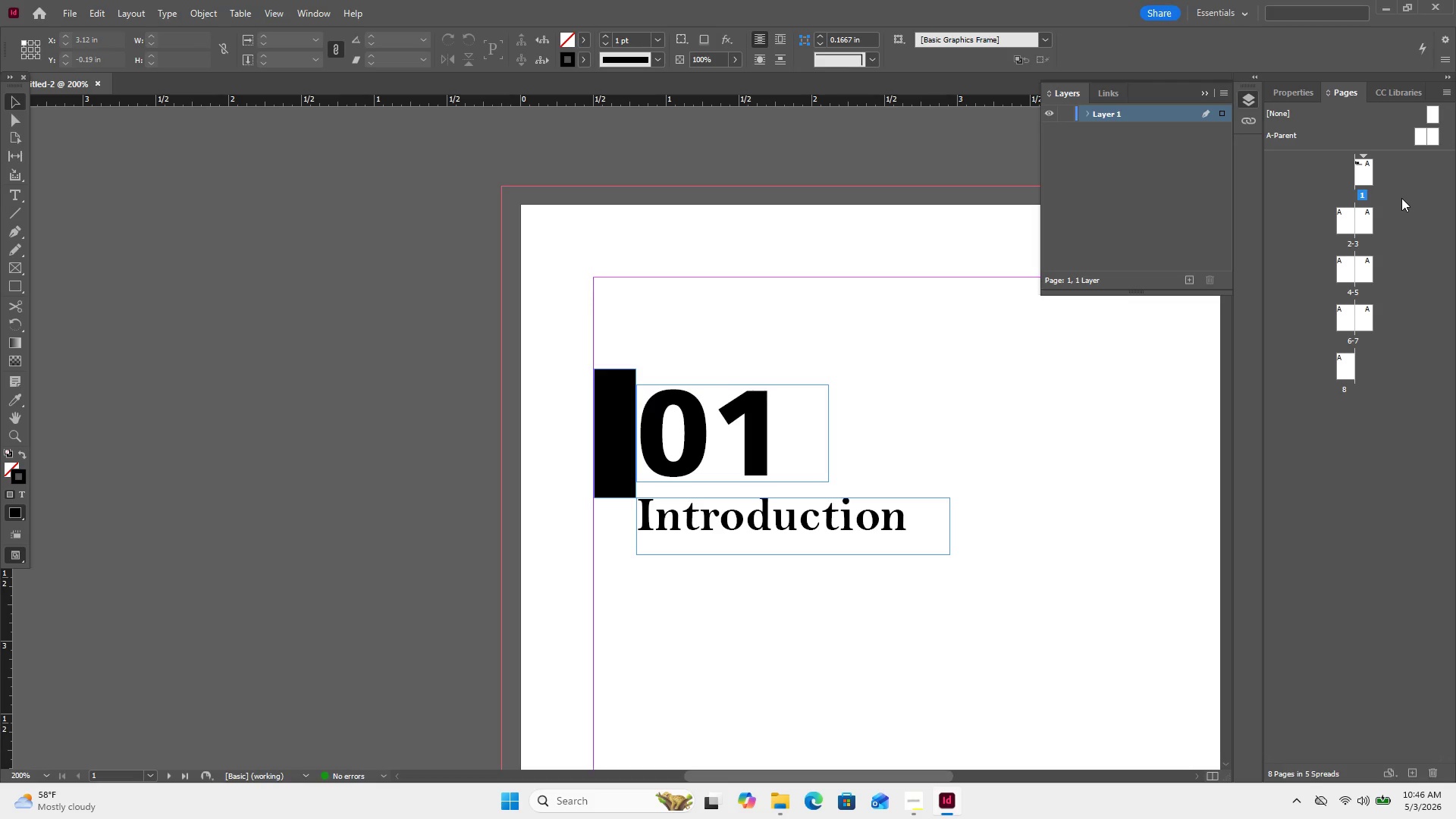 
wait(7.48)
 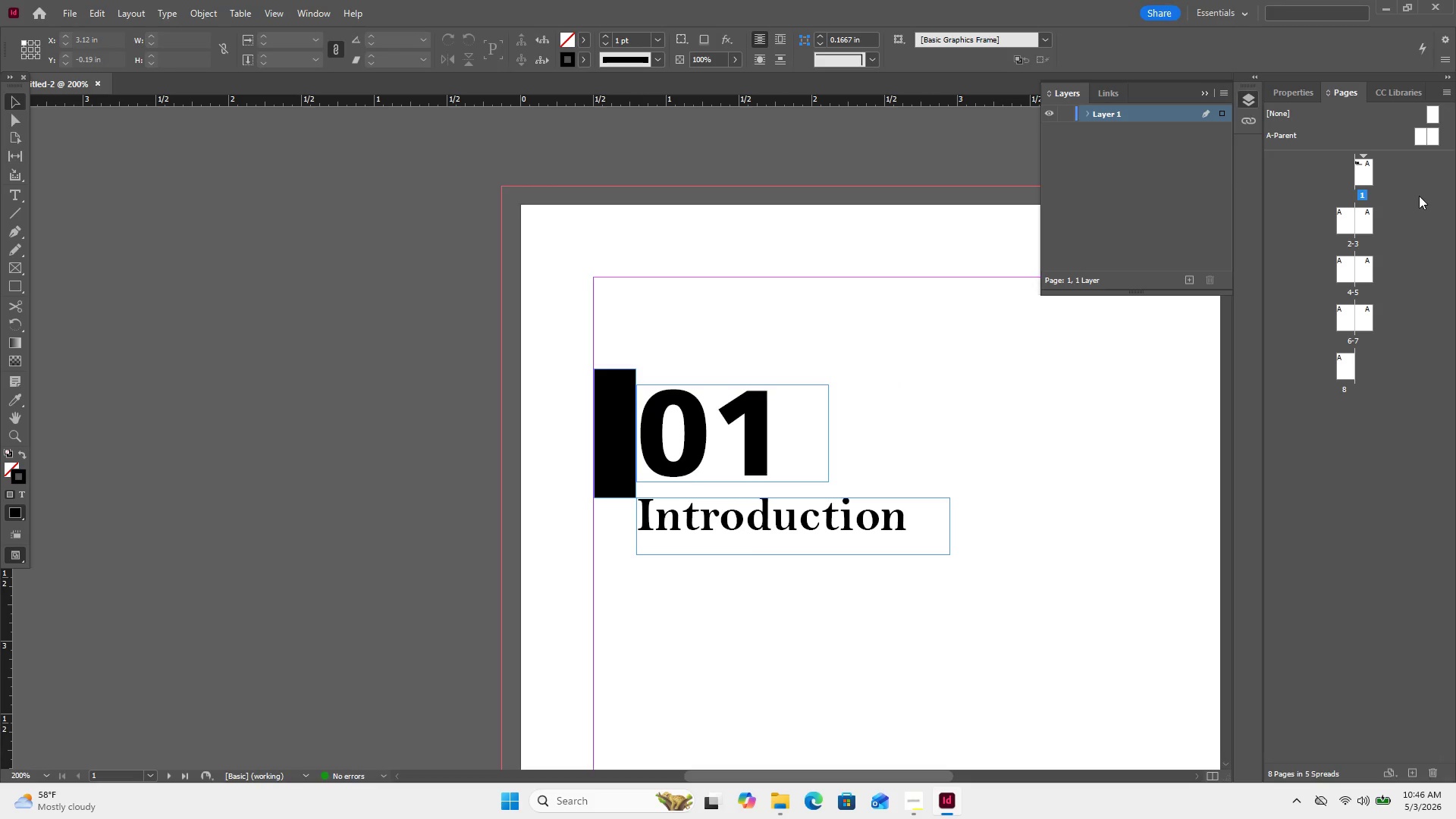 
left_click([1370, 163])
 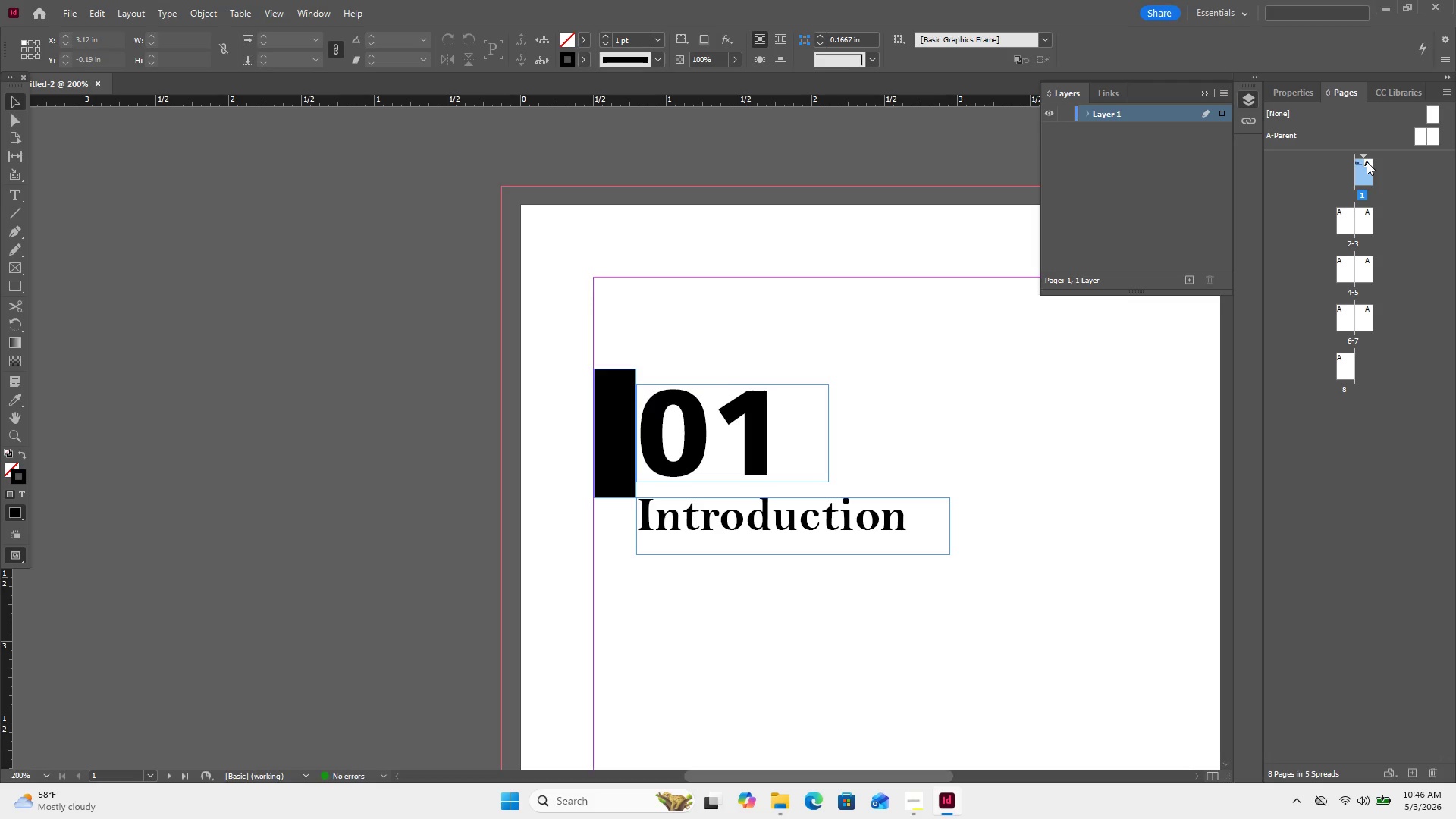 
wait(22.84)
 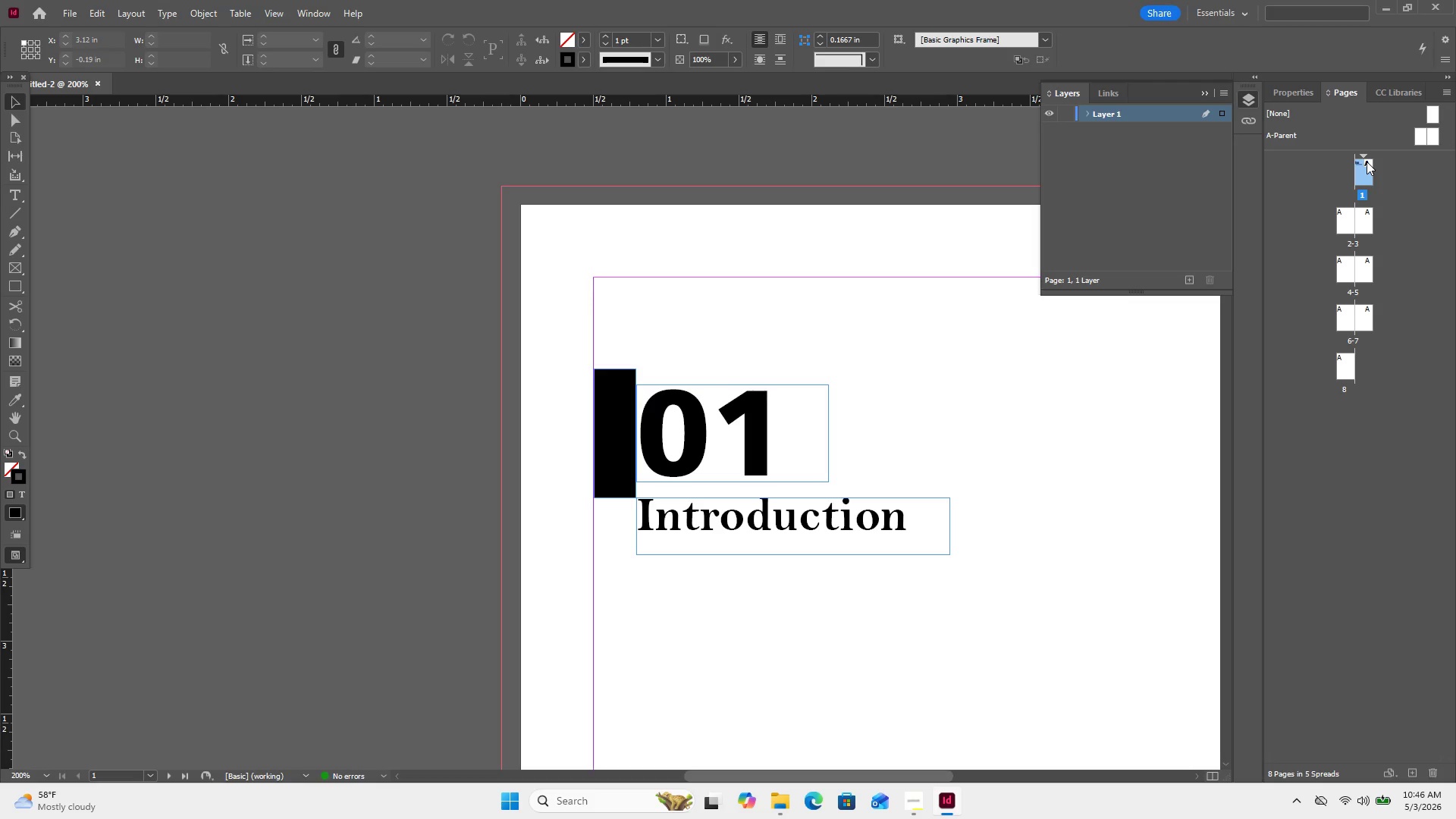 
right_click([1364, 161])
 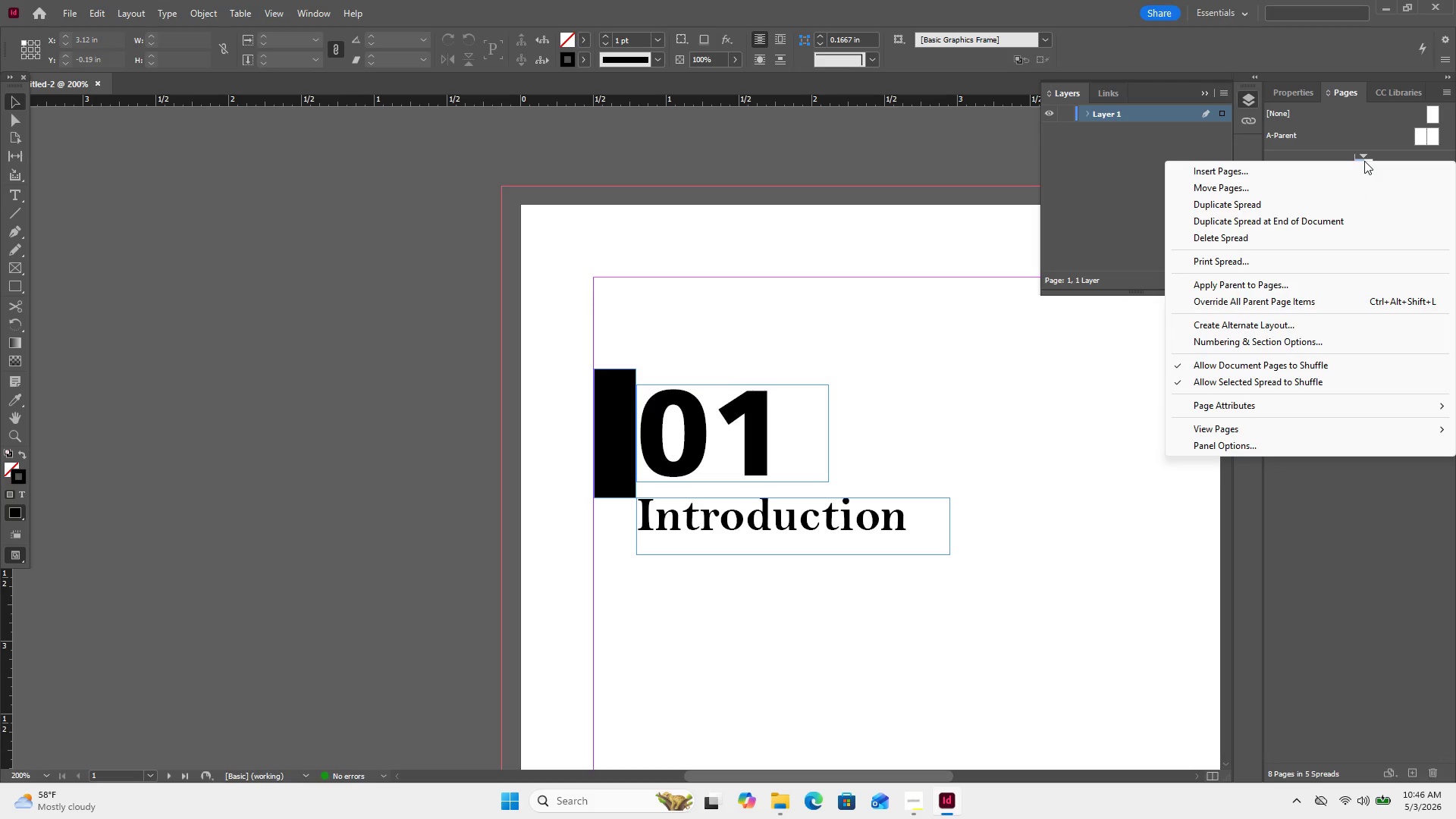 
wait(10.88)
 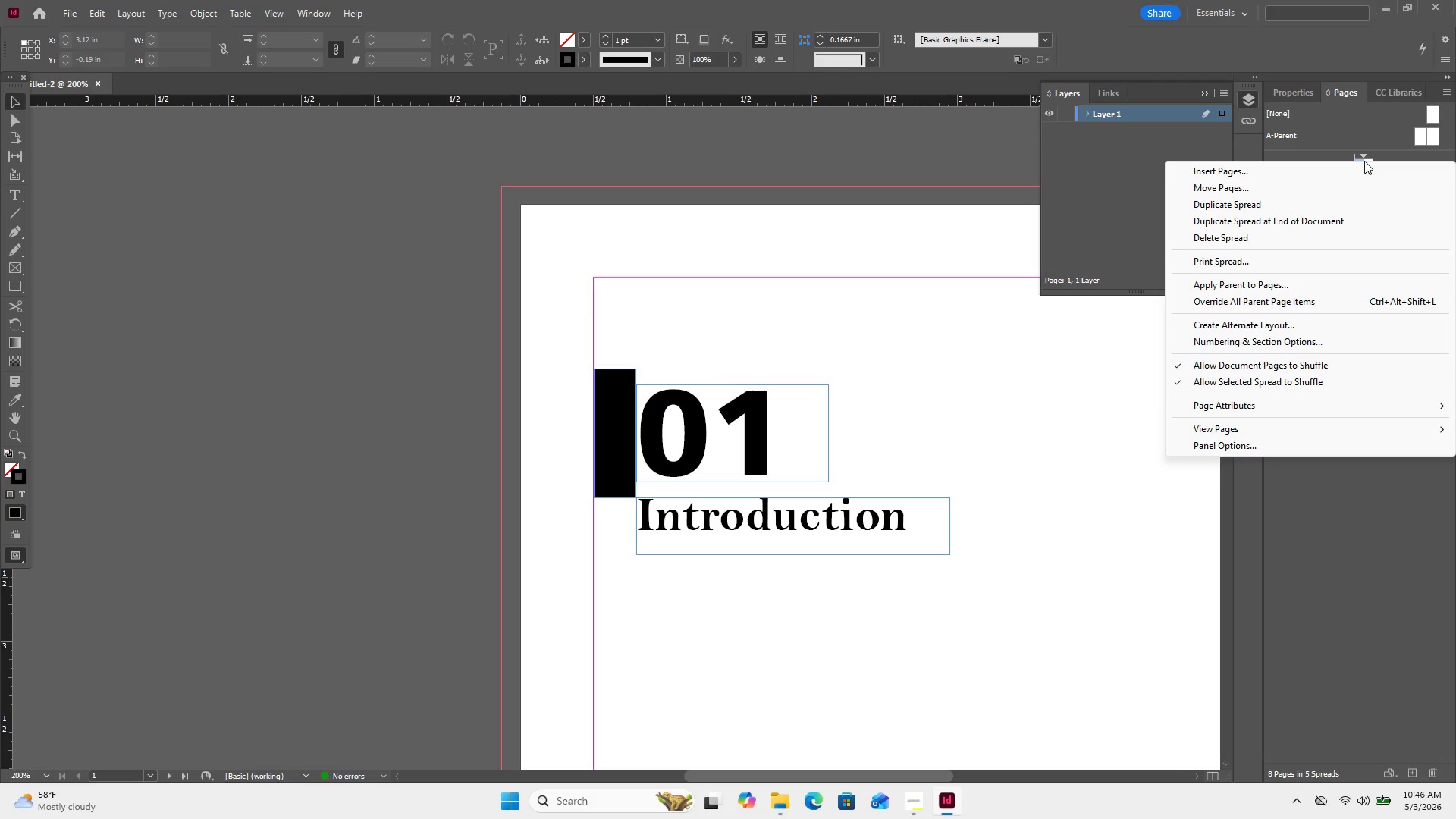 
left_click([1401, 152])
 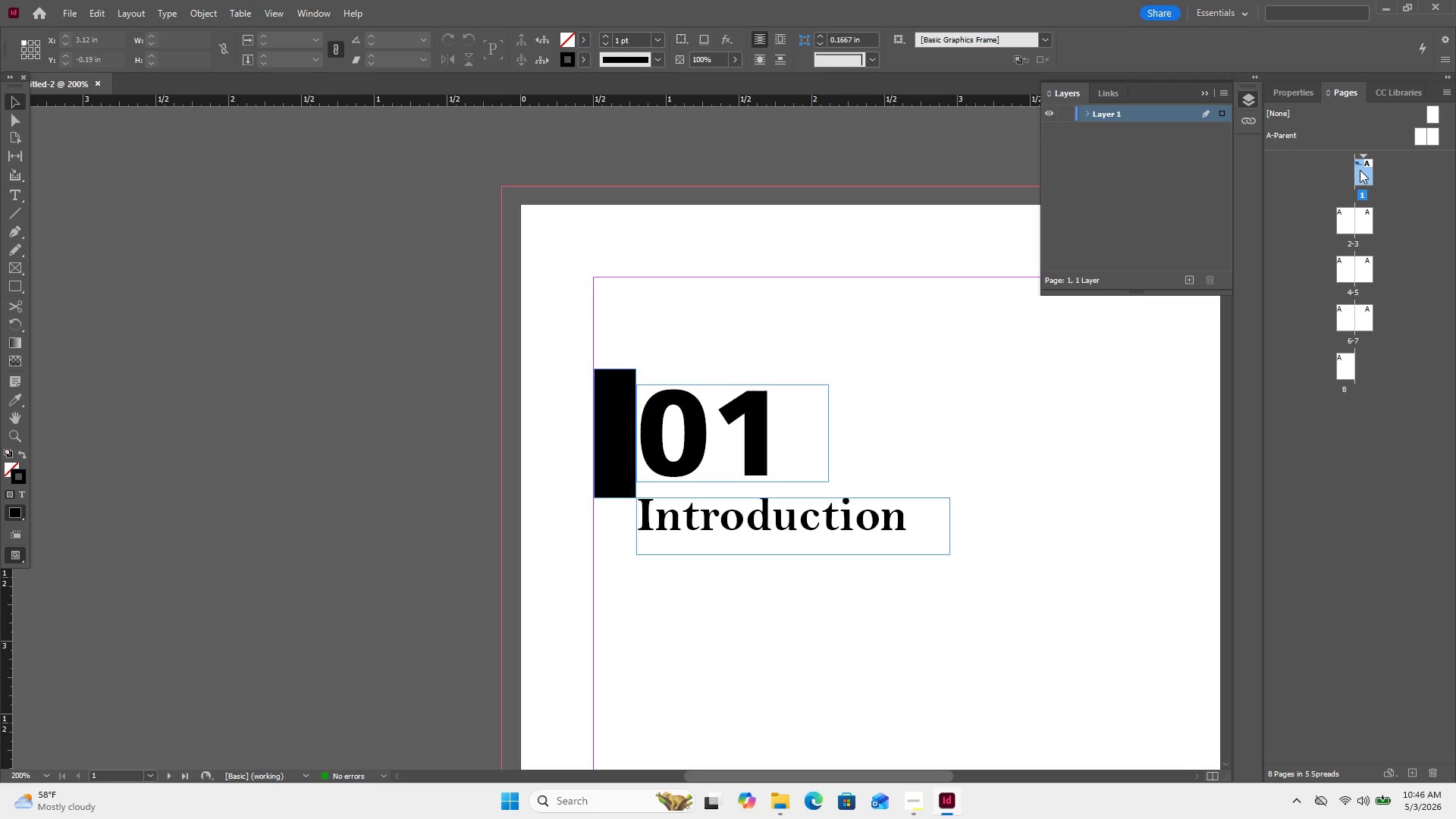 
left_click([1359, 168])
 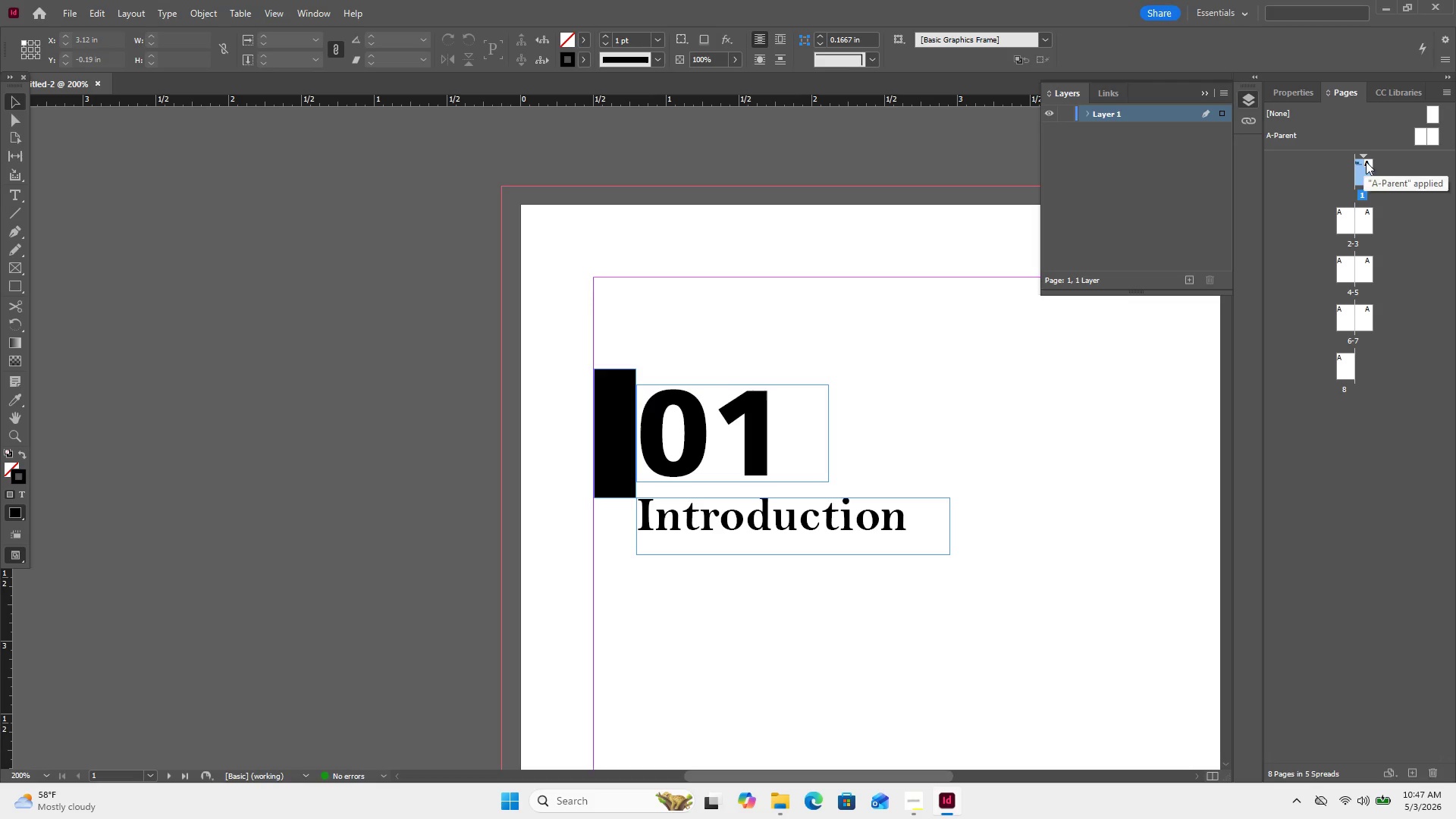 
left_click([1369, 158])
 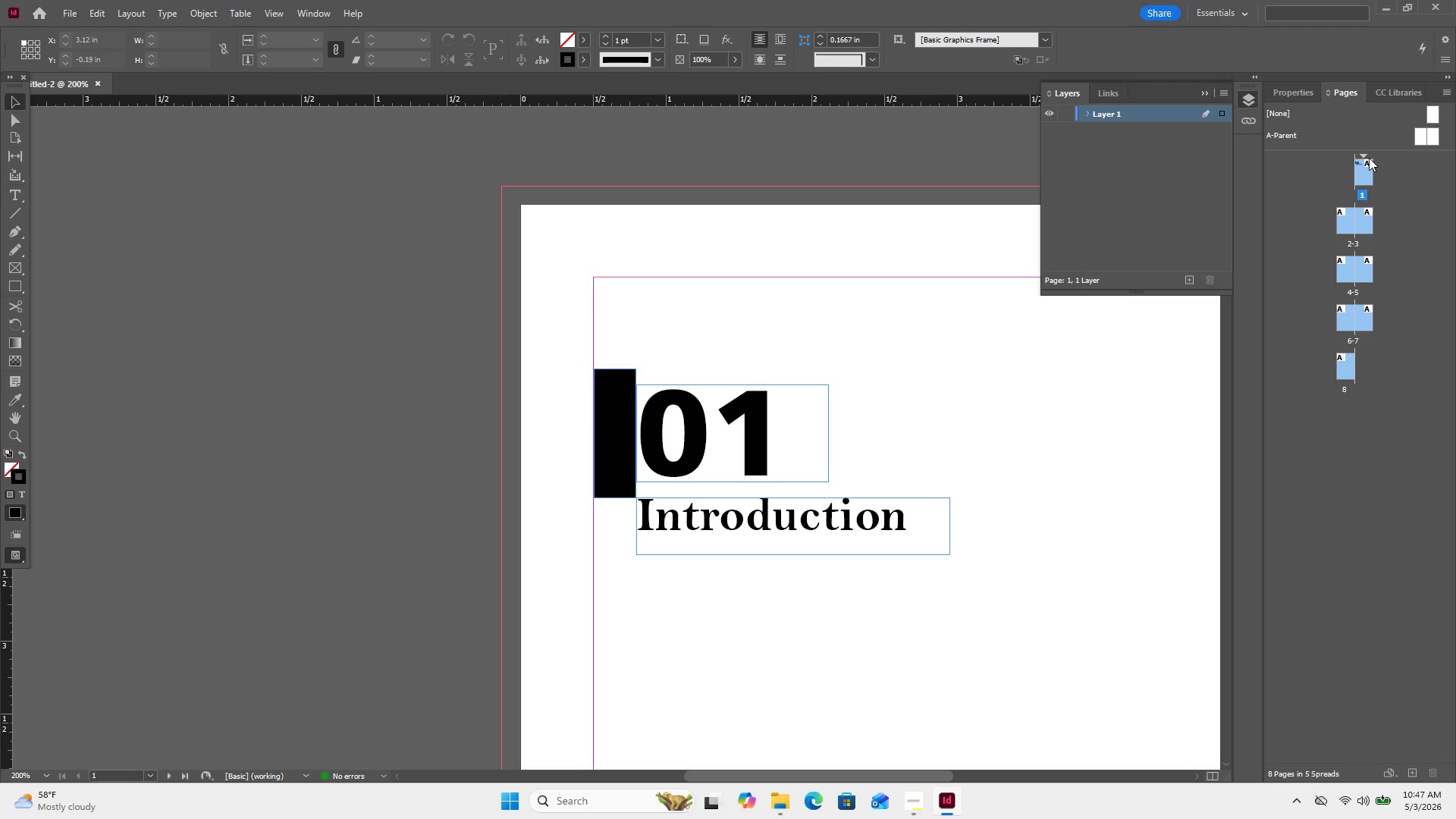 
right_click([1369, 158])
 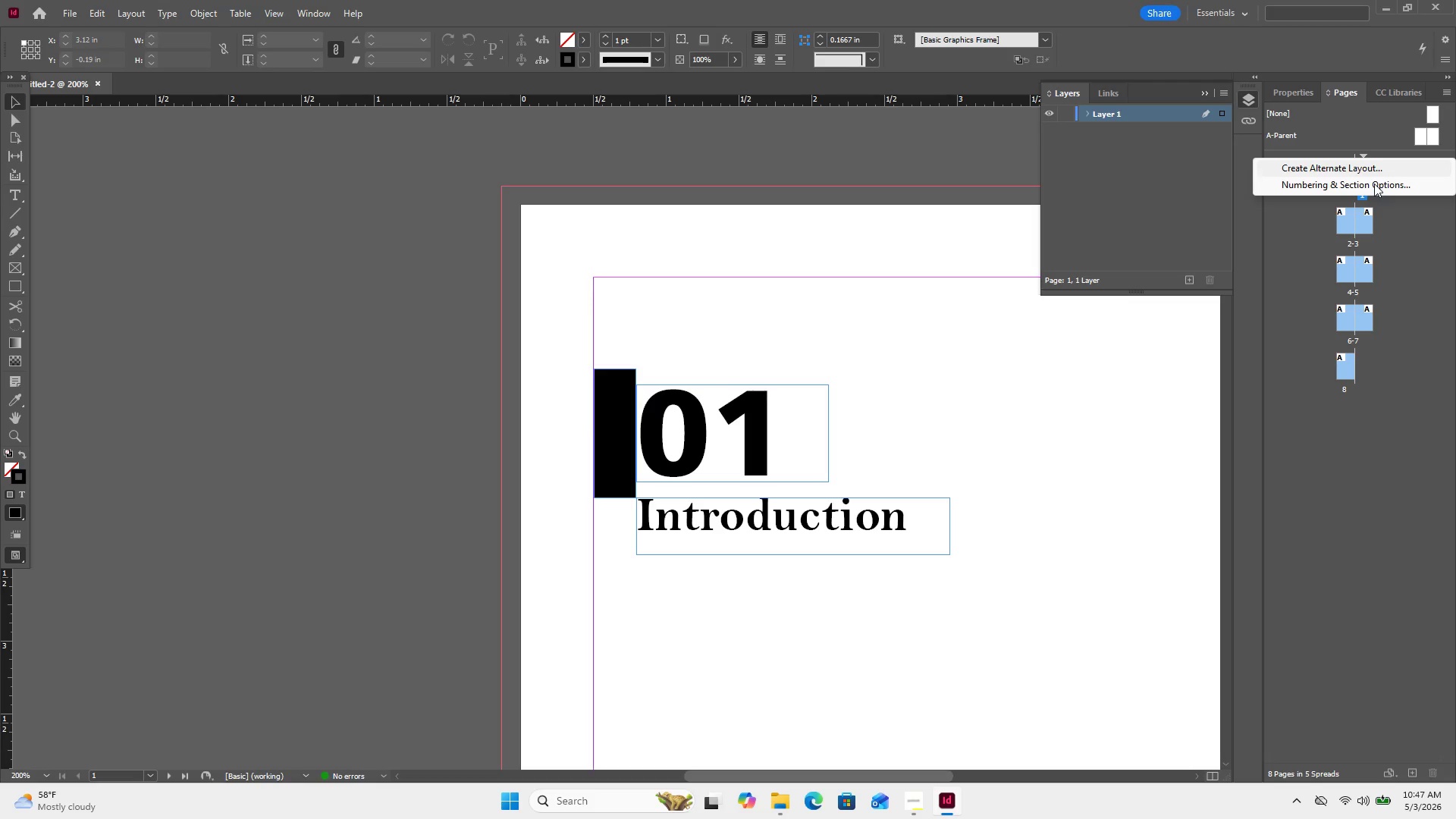 
left_click([1369, 158])
 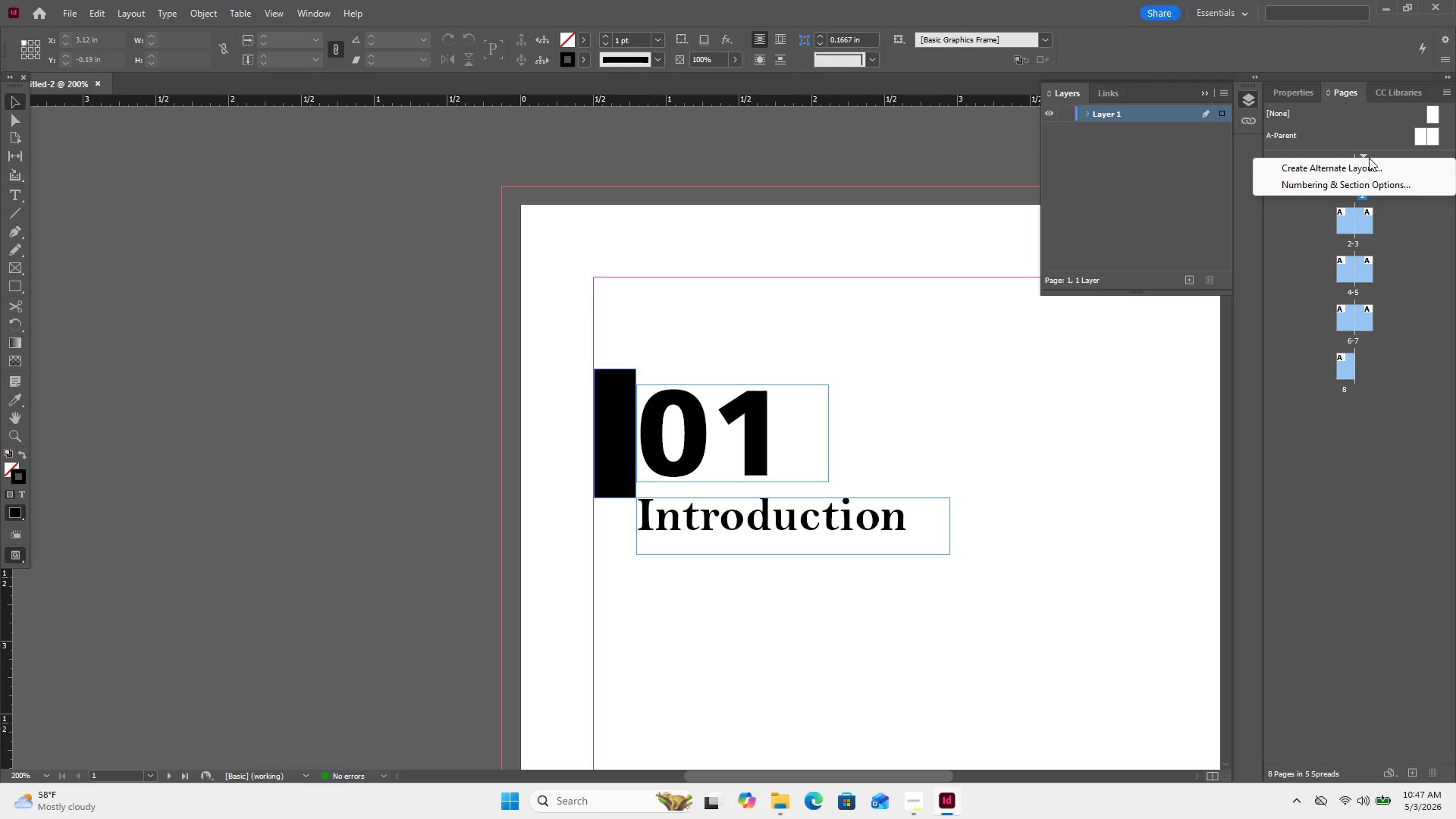 
left_click([1398, 224])
 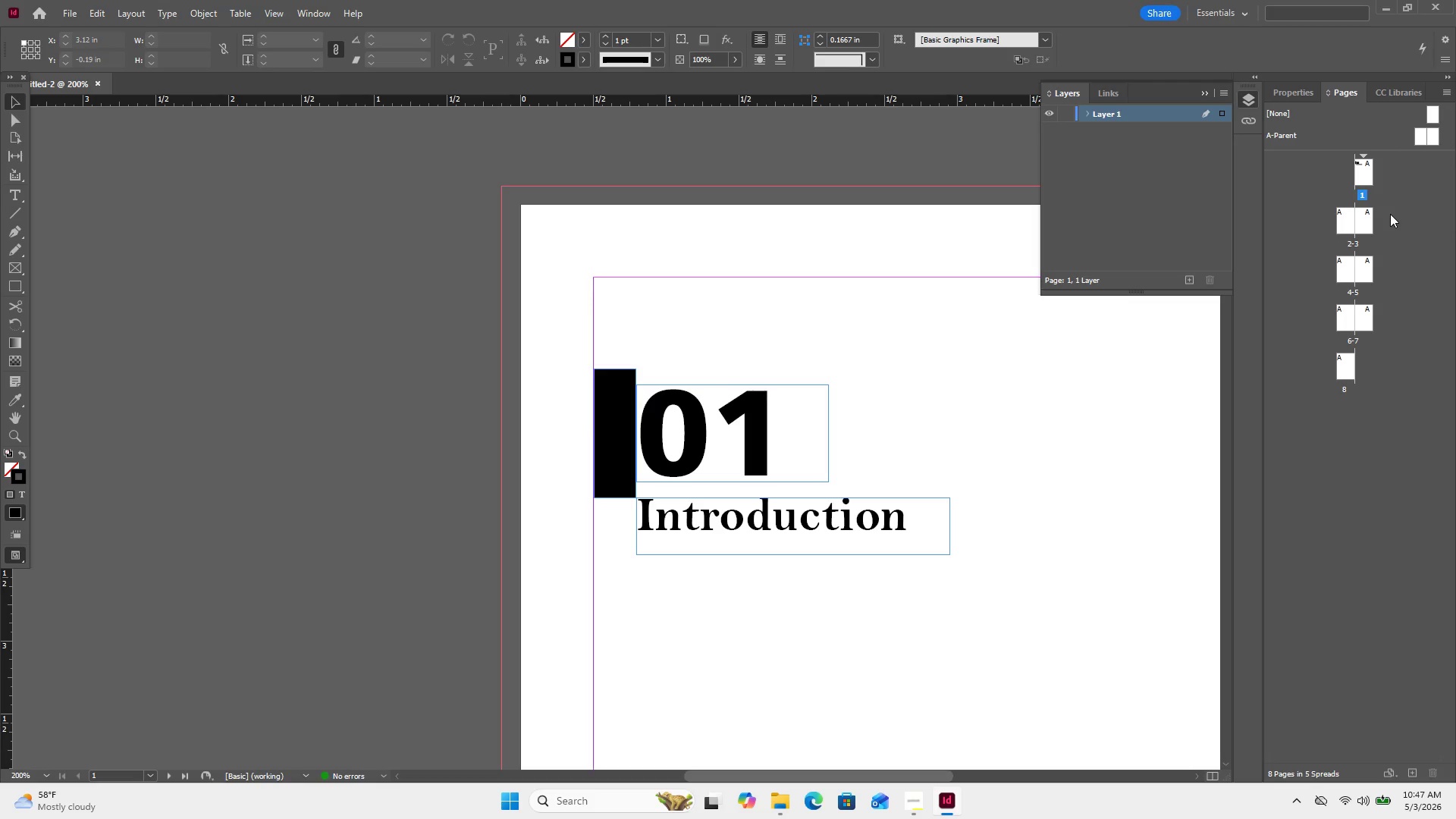 
left_click_drag(start_coordinate=[1389, 387], to_coordinate=[1333, 220])
 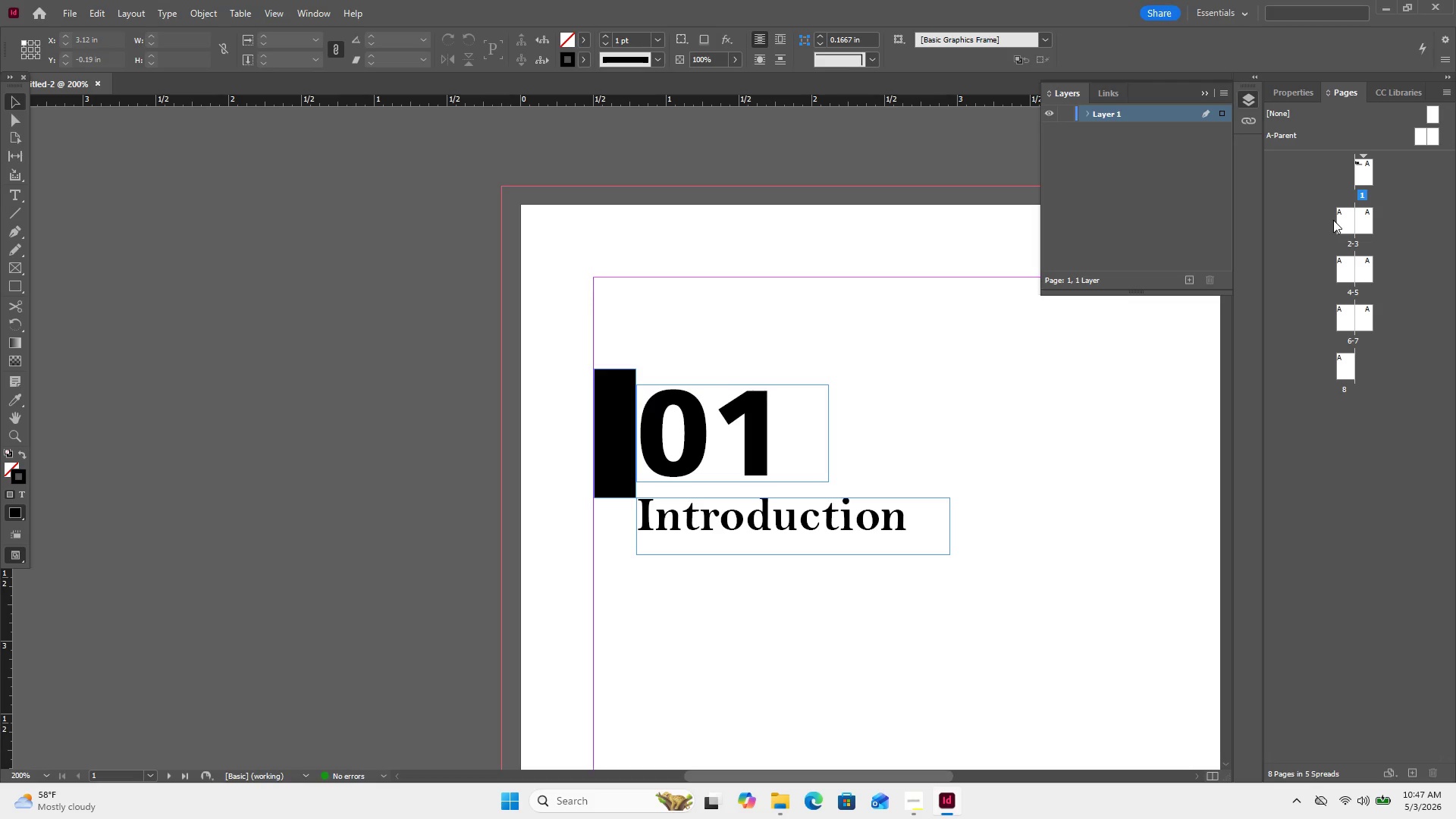 
left_click_drag(start_coordinate=[1333, 220], to_coordinate=[1383, 338])
 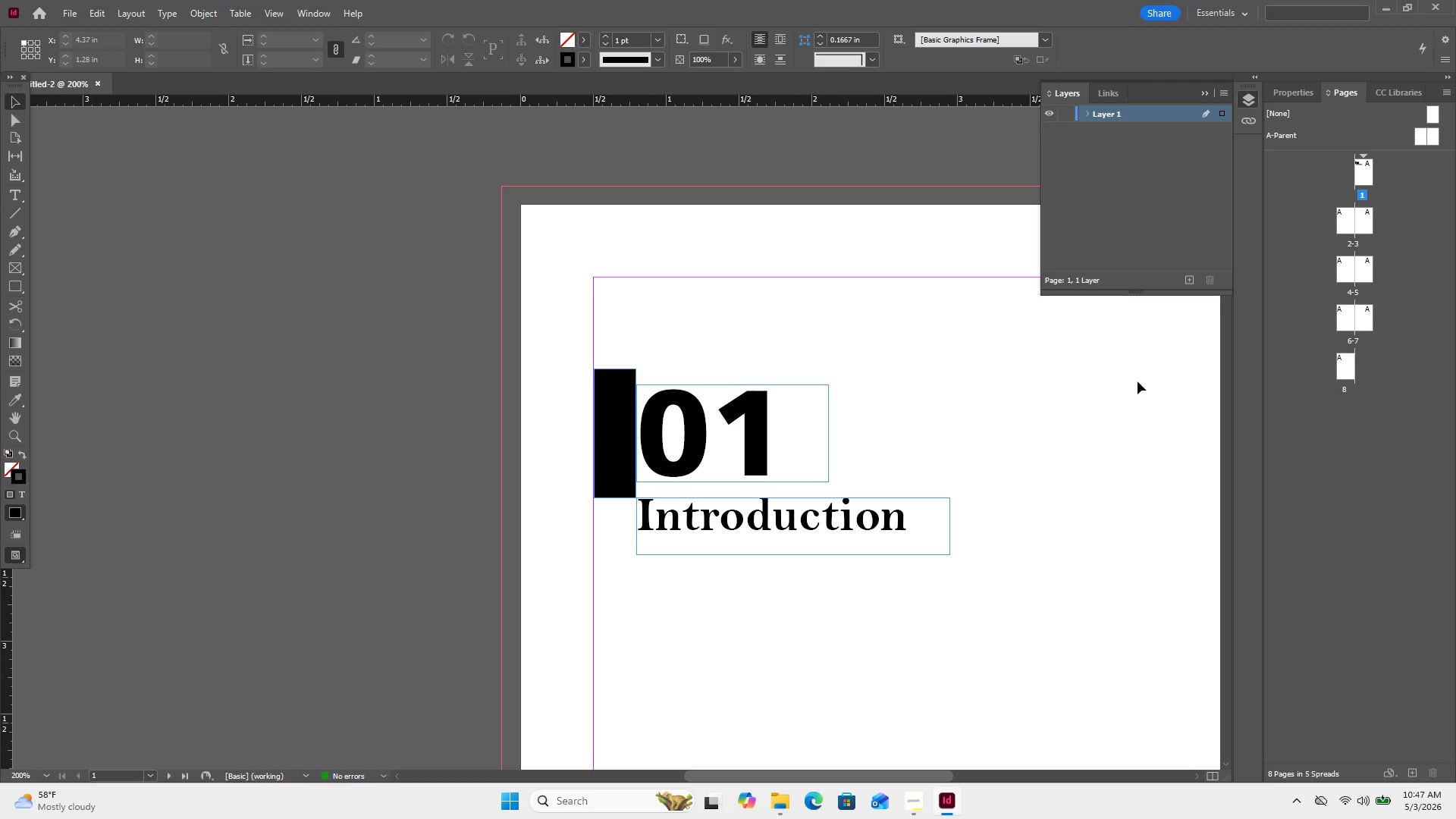 
scroll: coordinate [1138, 378], scroll_direction: down, amount: 6.0
 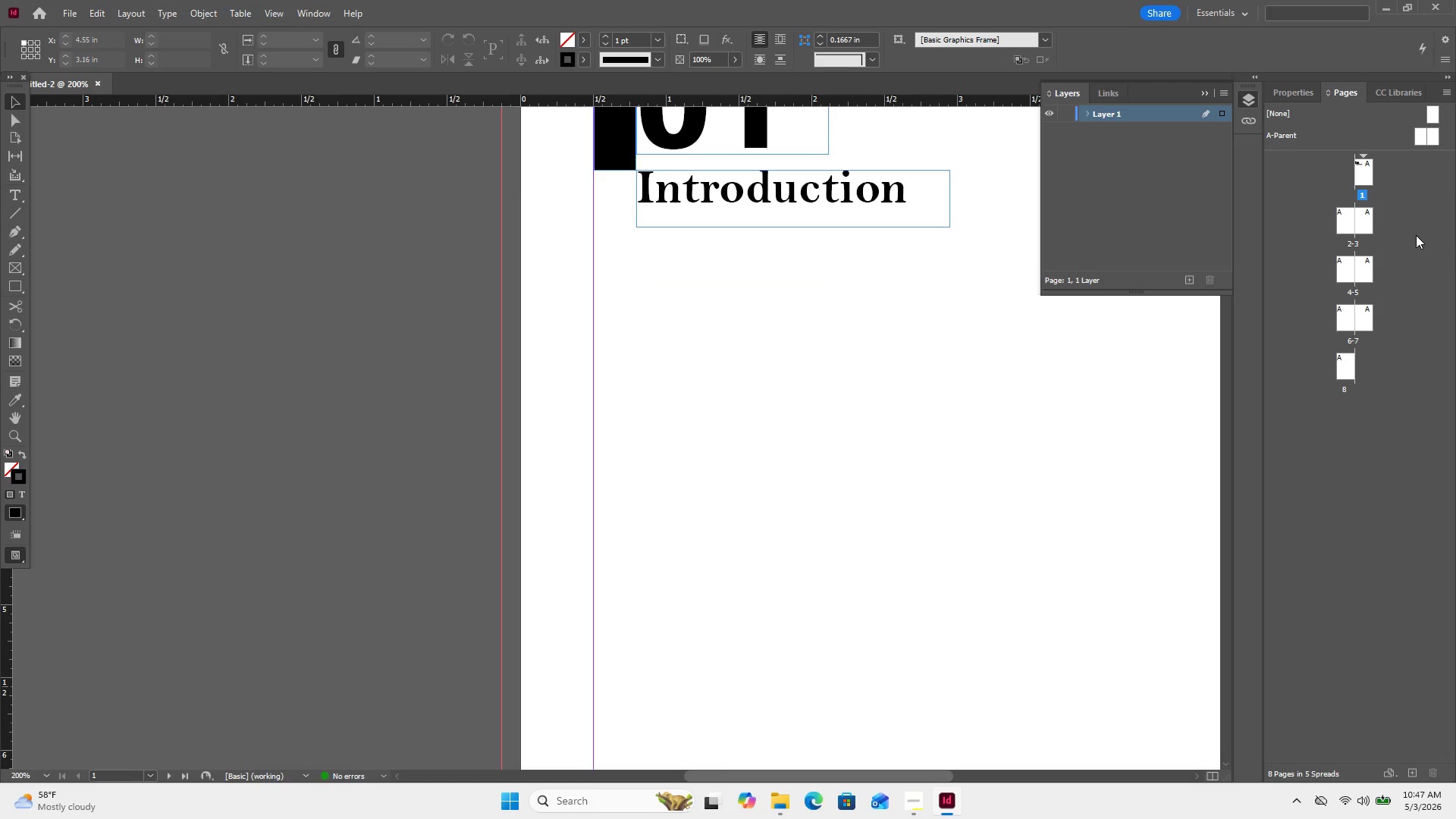 
wait(10.71)
 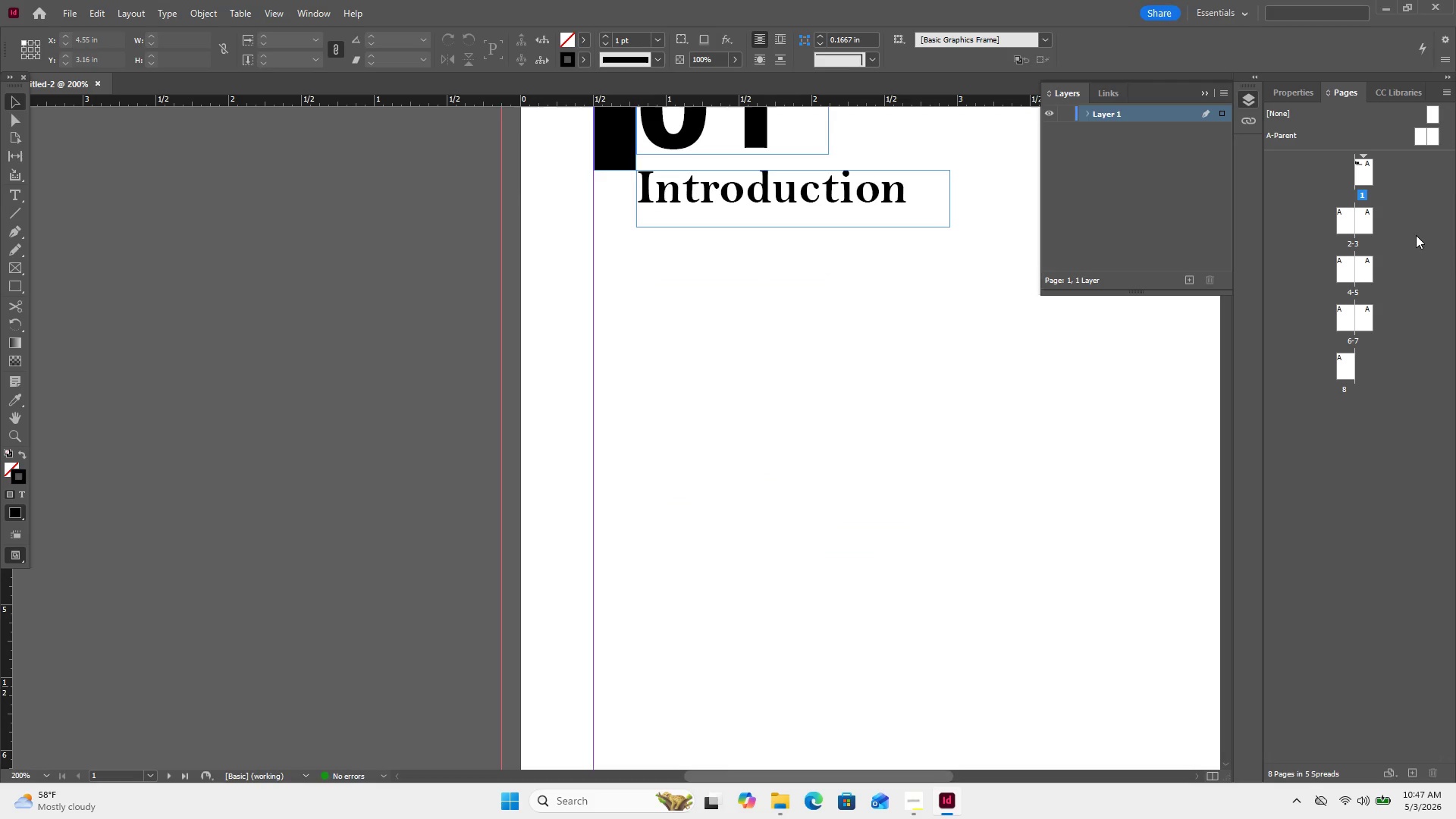 
key(Control+Minus)
 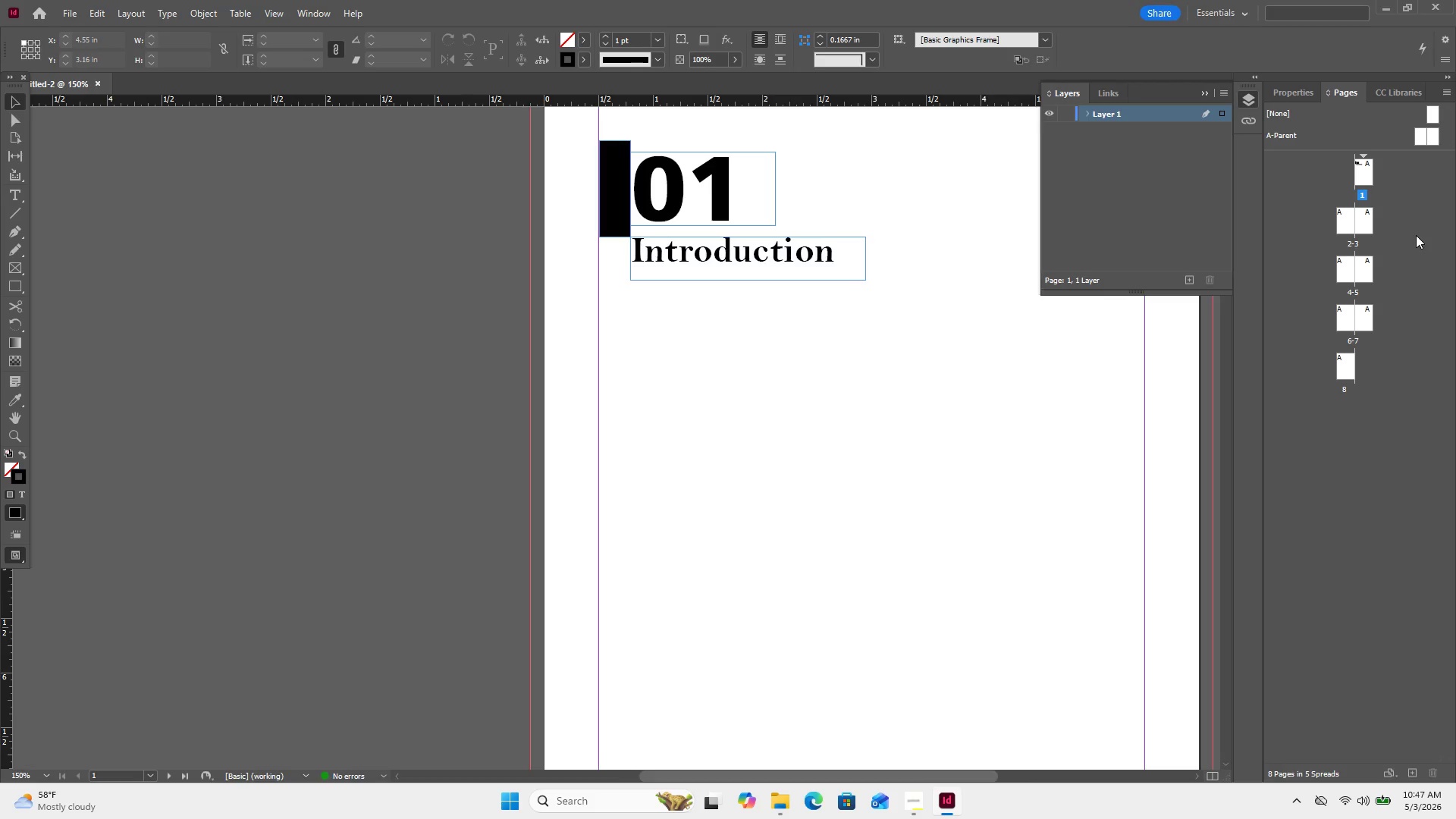 
key(Control+Minus)
 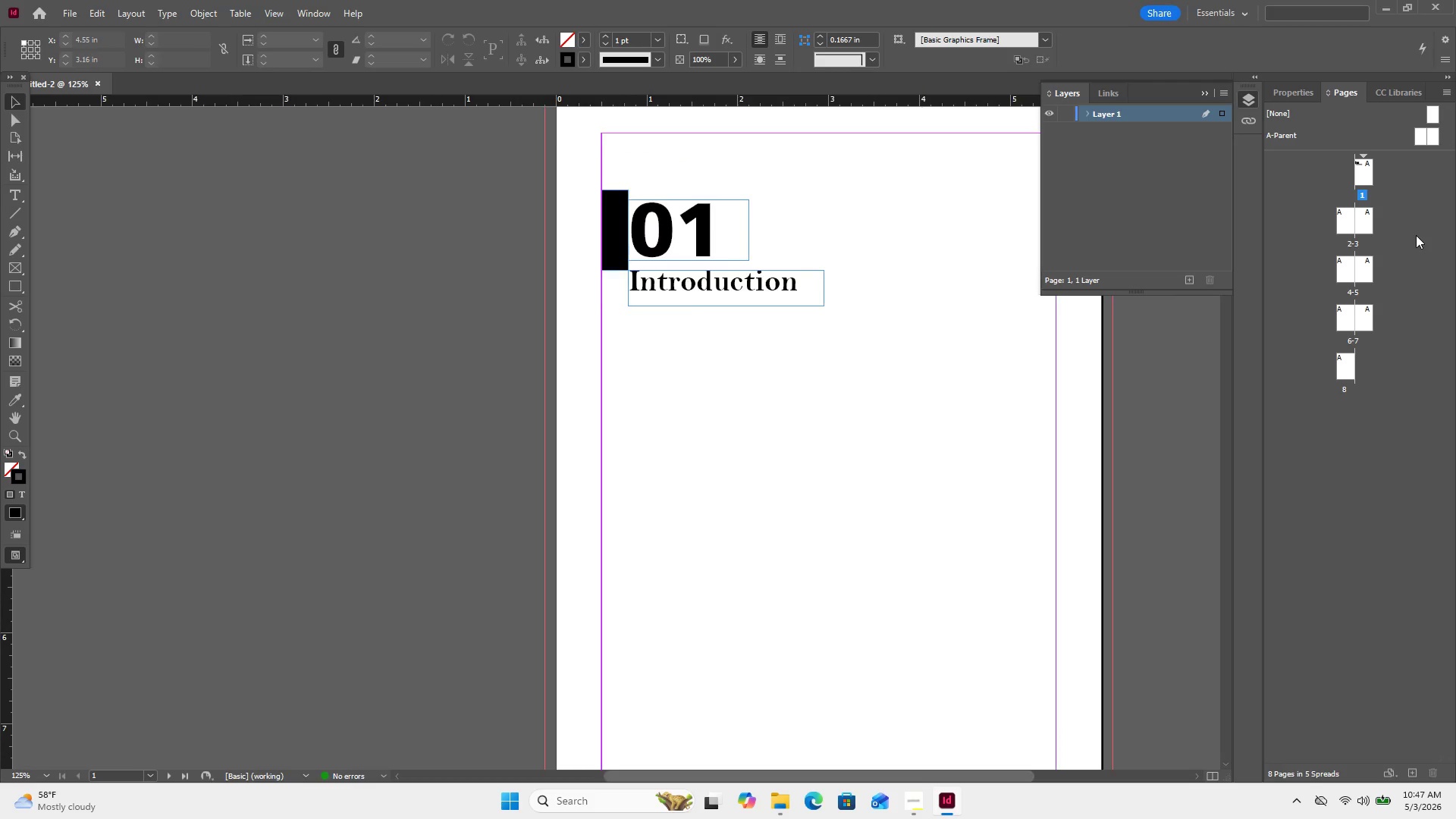 
key(Control+Minus)
 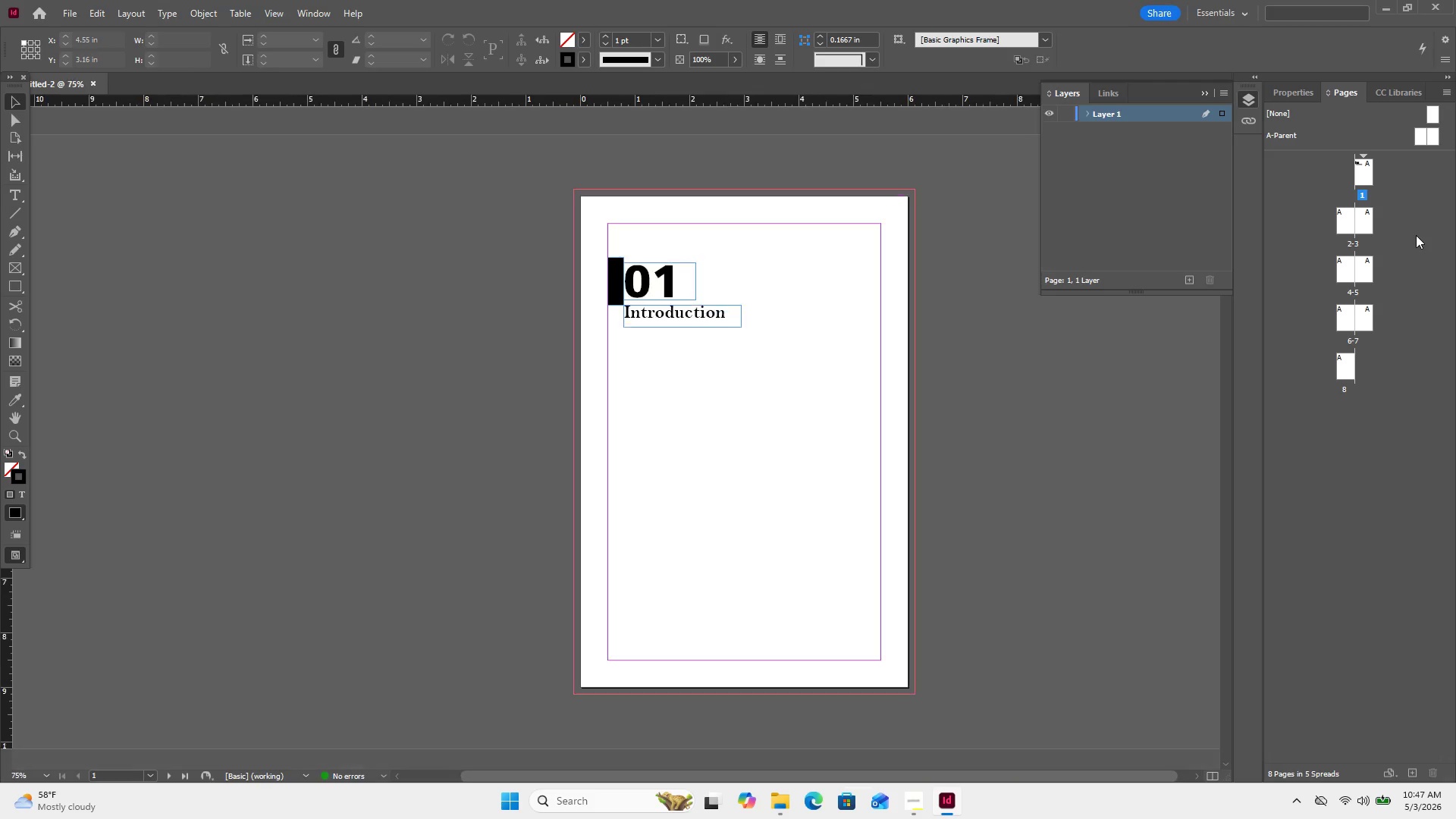 
key(Control+Minus)
 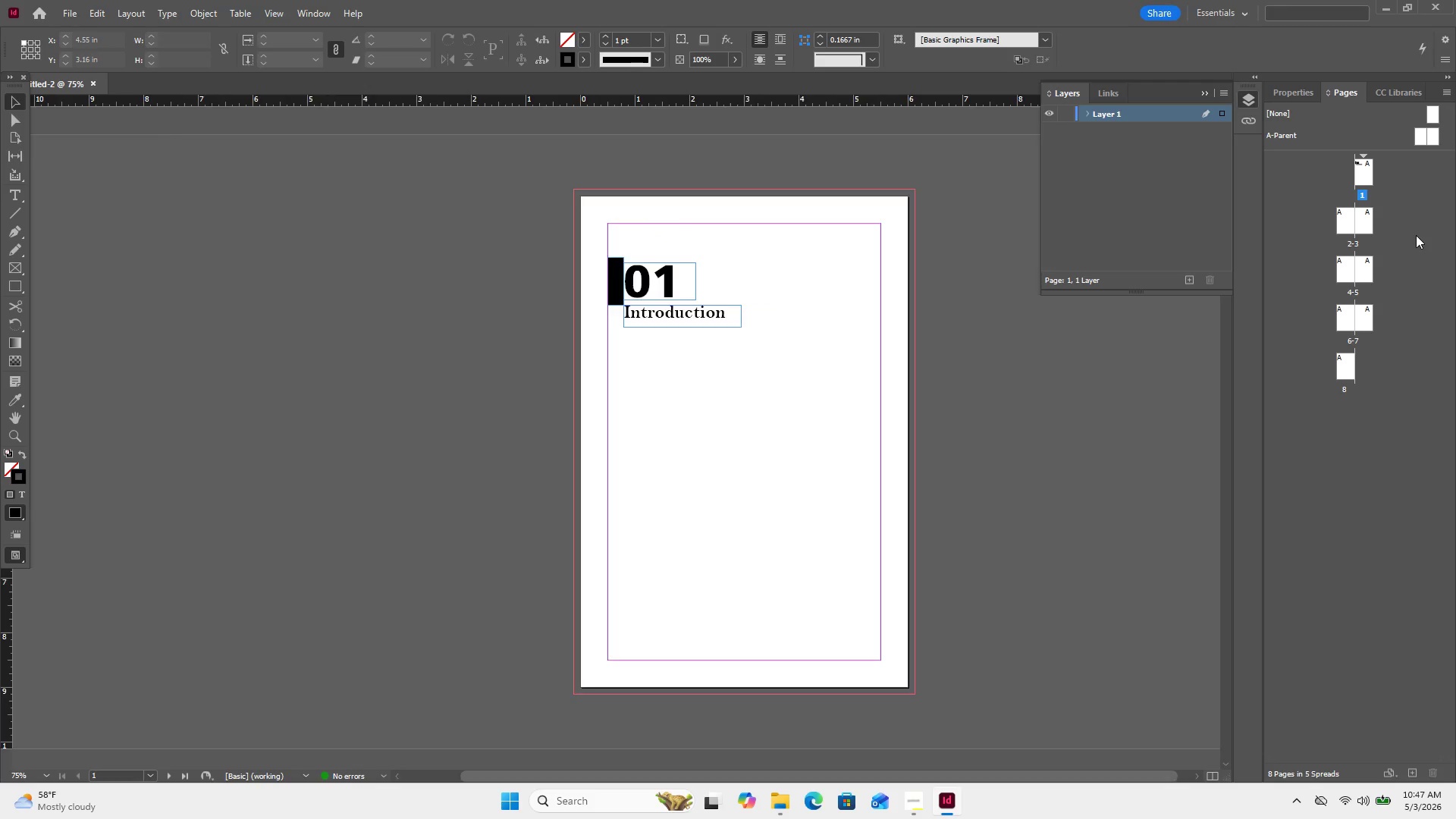 
key(Control+Minus)
 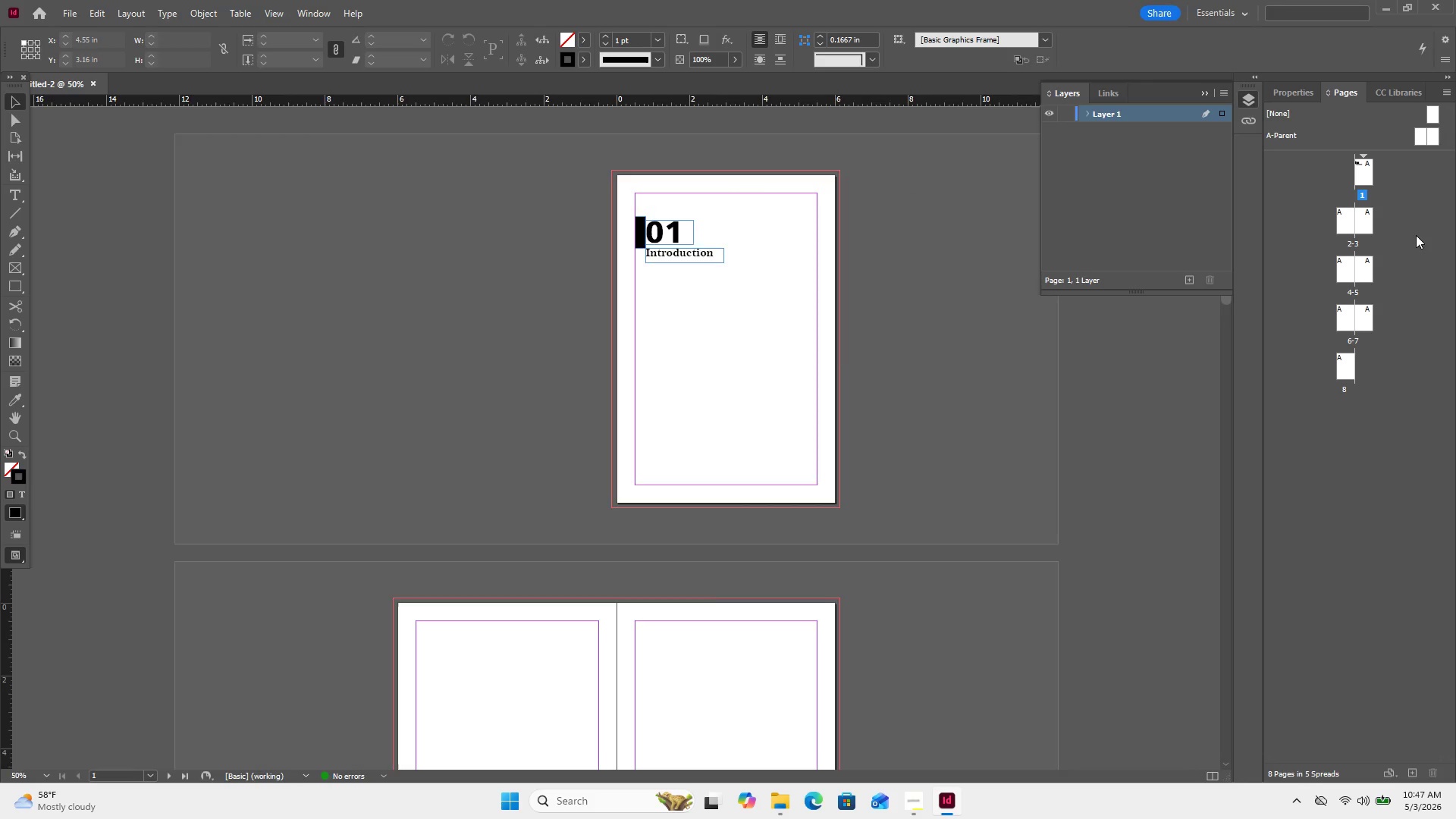 
key(Control+Minus)
 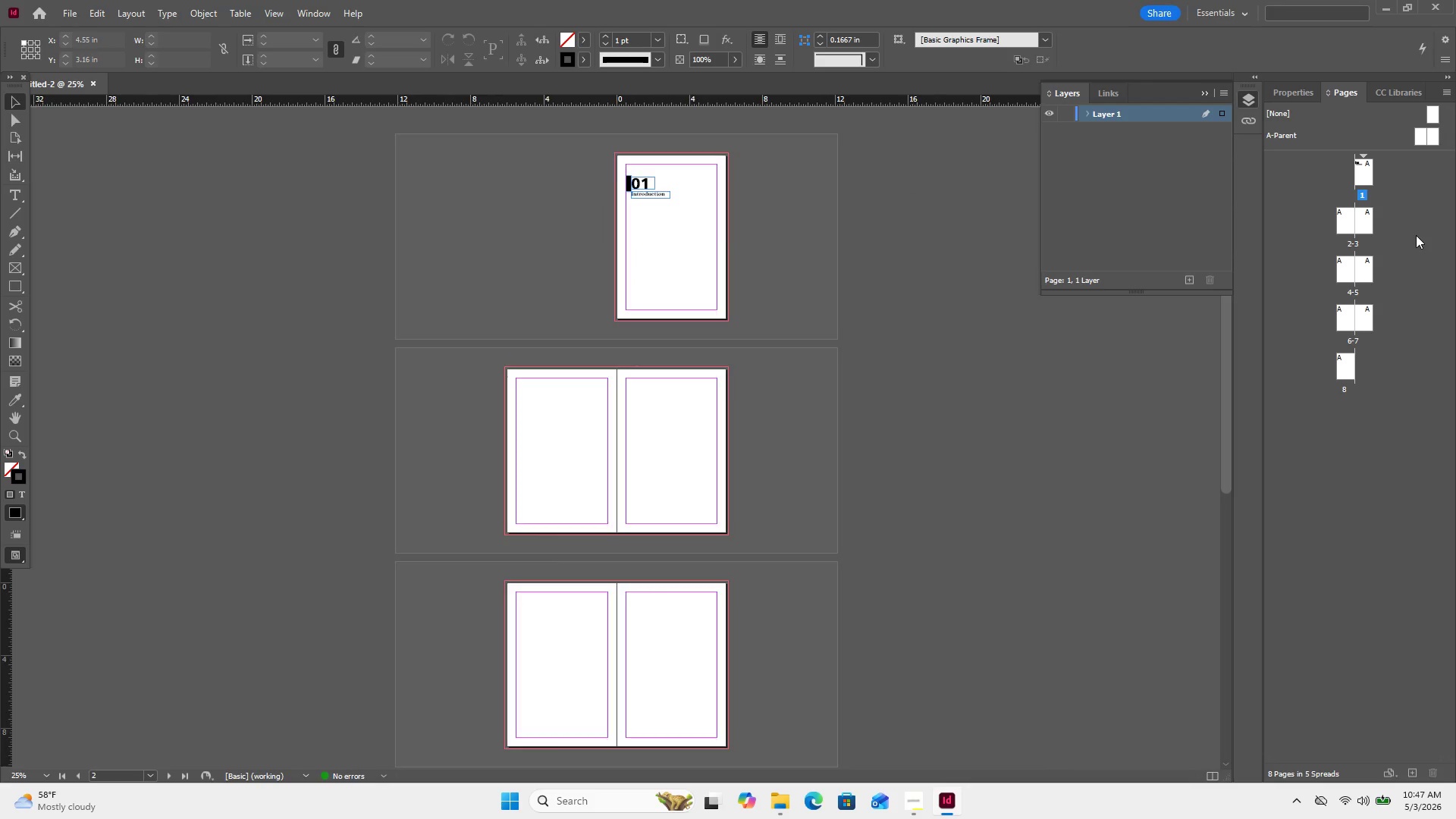 
key(Control+Minus)
 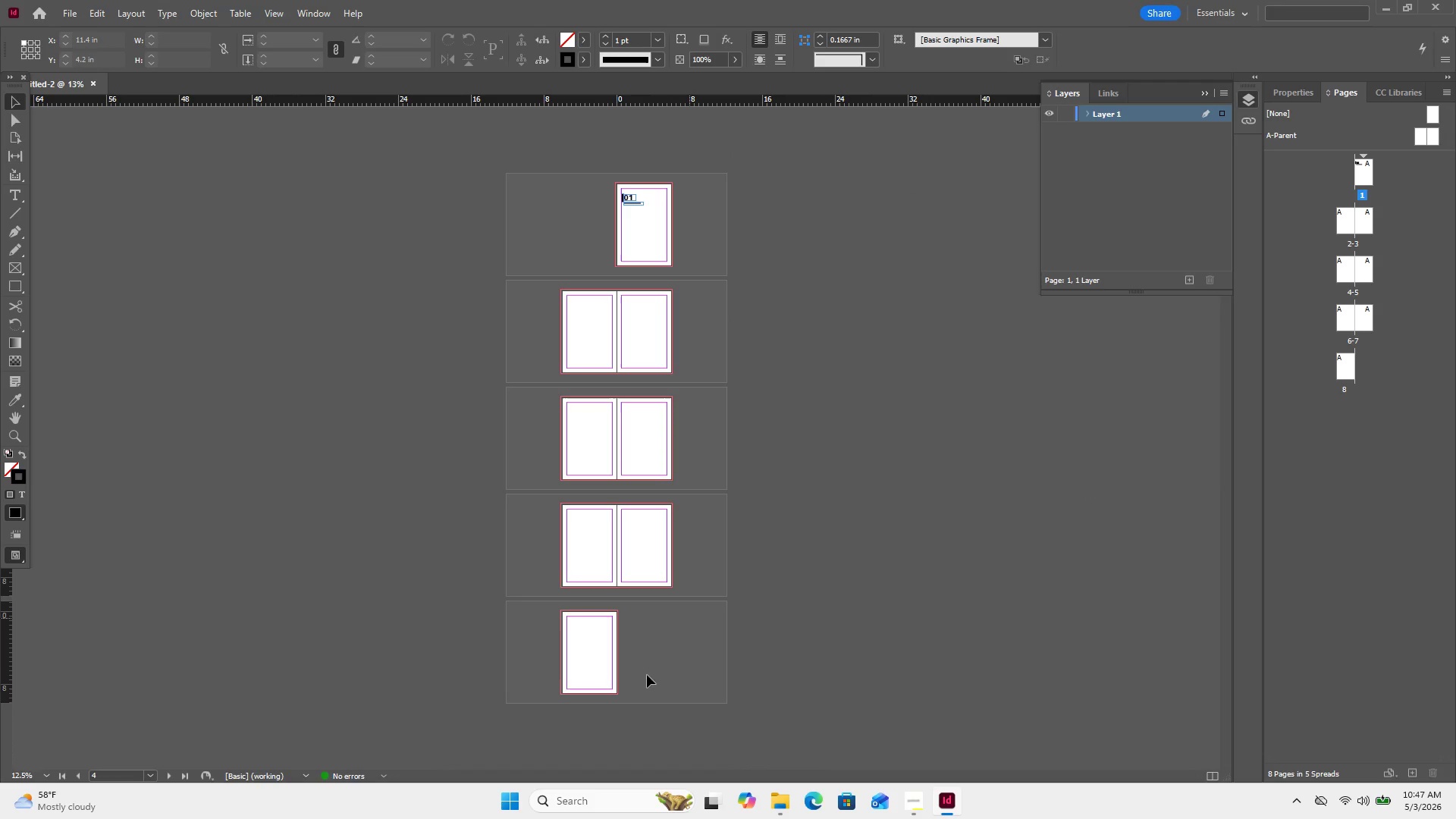 
left_click_drag(start_coordinate=[633, 667], to_coordinate=[537, 323])
 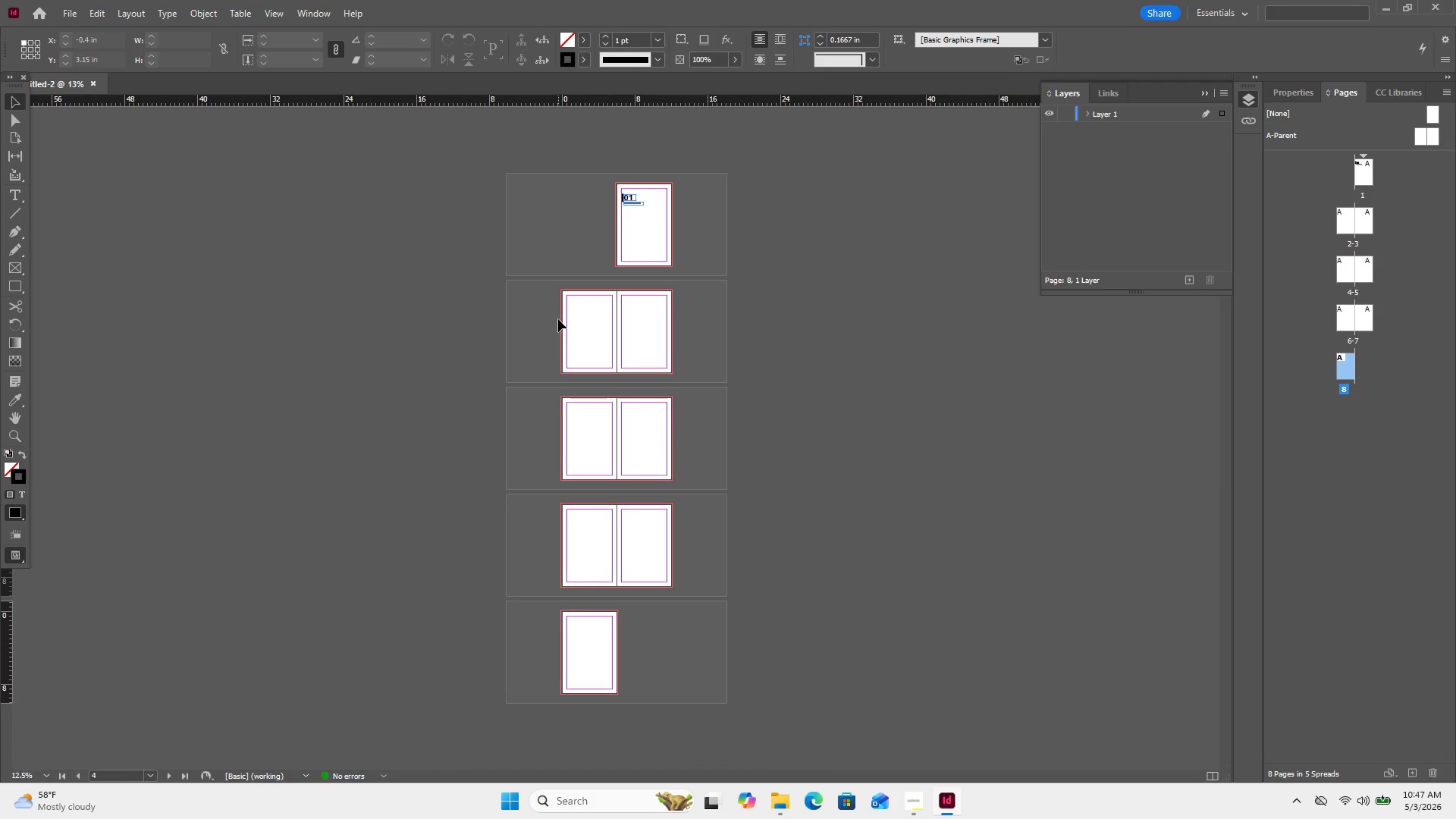 
left_click_drag(start_coordinate=[559, 319], to_coordinate=[608, 684])
 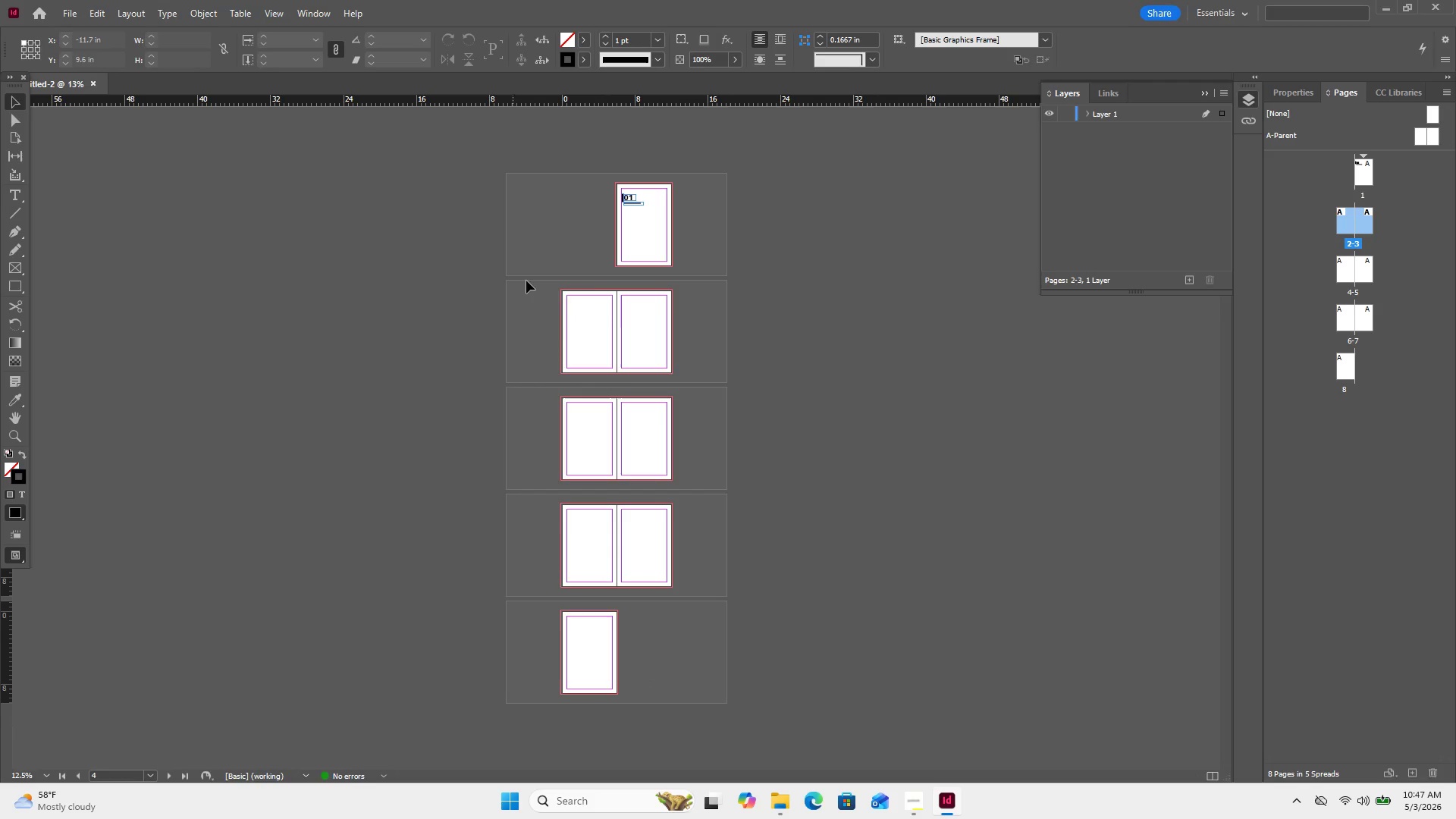 
left_click_drag(start_coordinate=[545, 299], to_coordinate=[697, 375])
 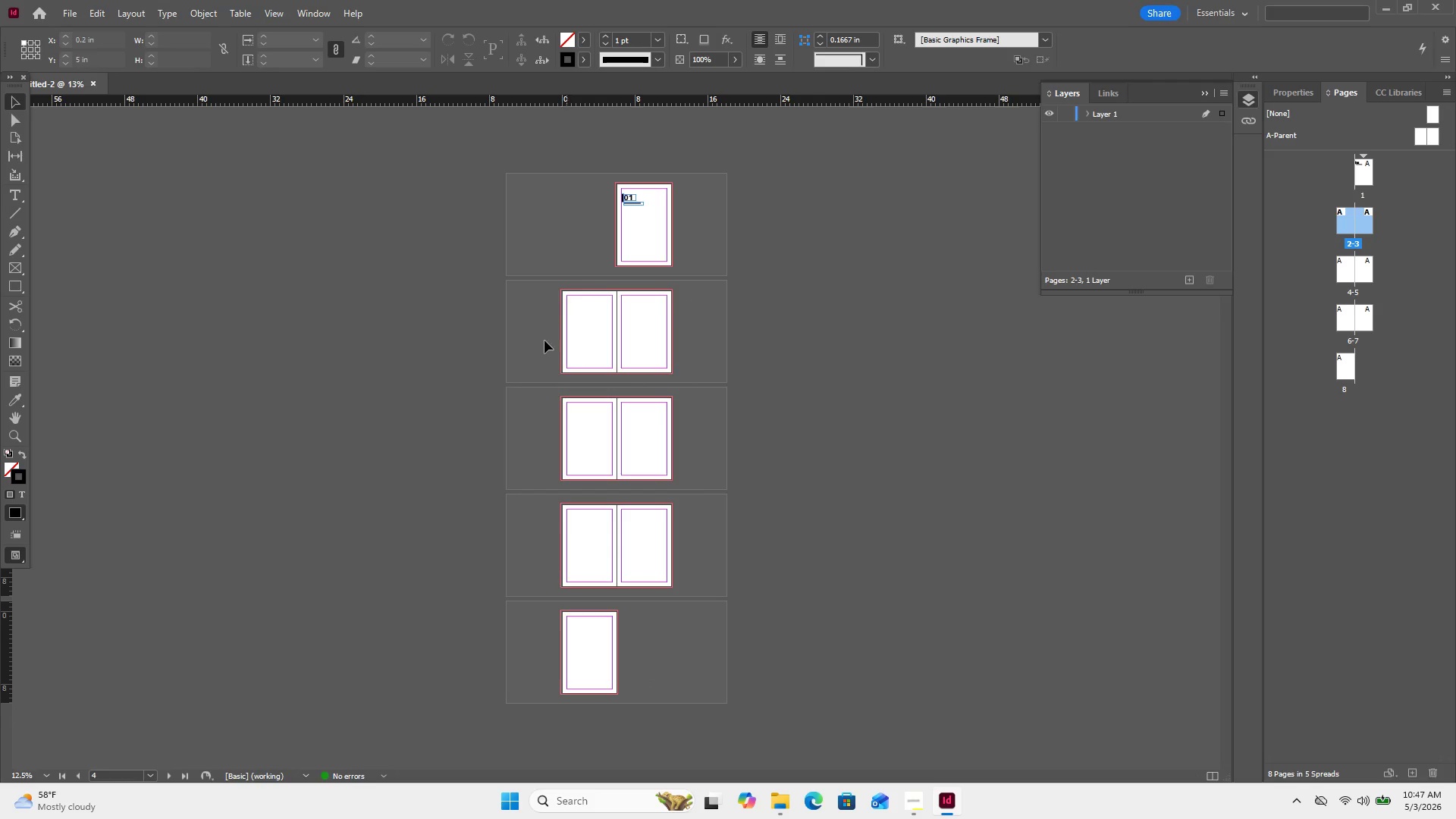 
left_click_drag(start_coordinate=[511, 348], to_coordinate=[676, 341])
 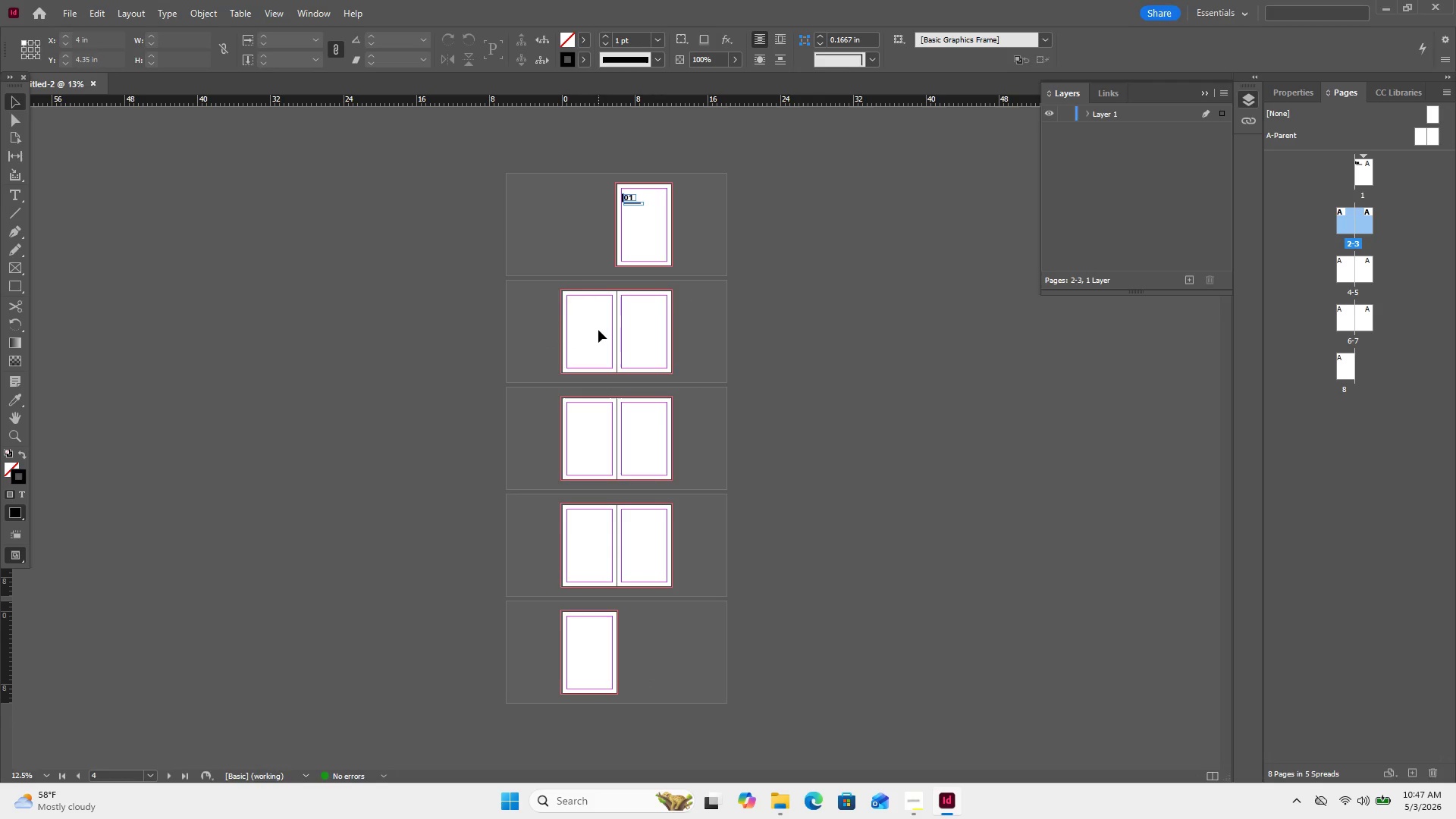 
hold_key(key=ShiftLeft, duration=0.31)
left_click([598, 330])
 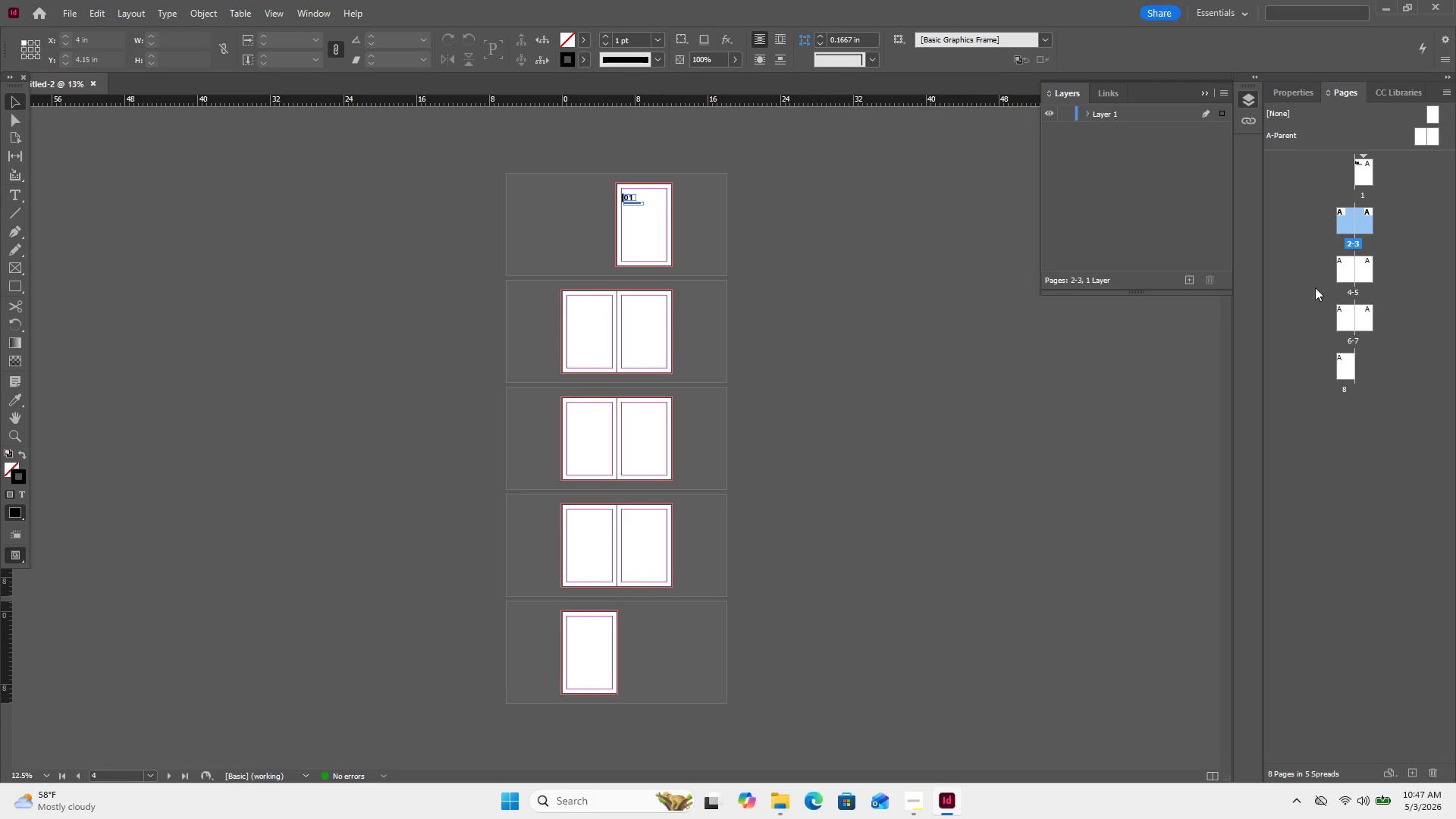 
hold_key(key=ShiftLeft, duration=5.62)
left_click([1347, 273])
 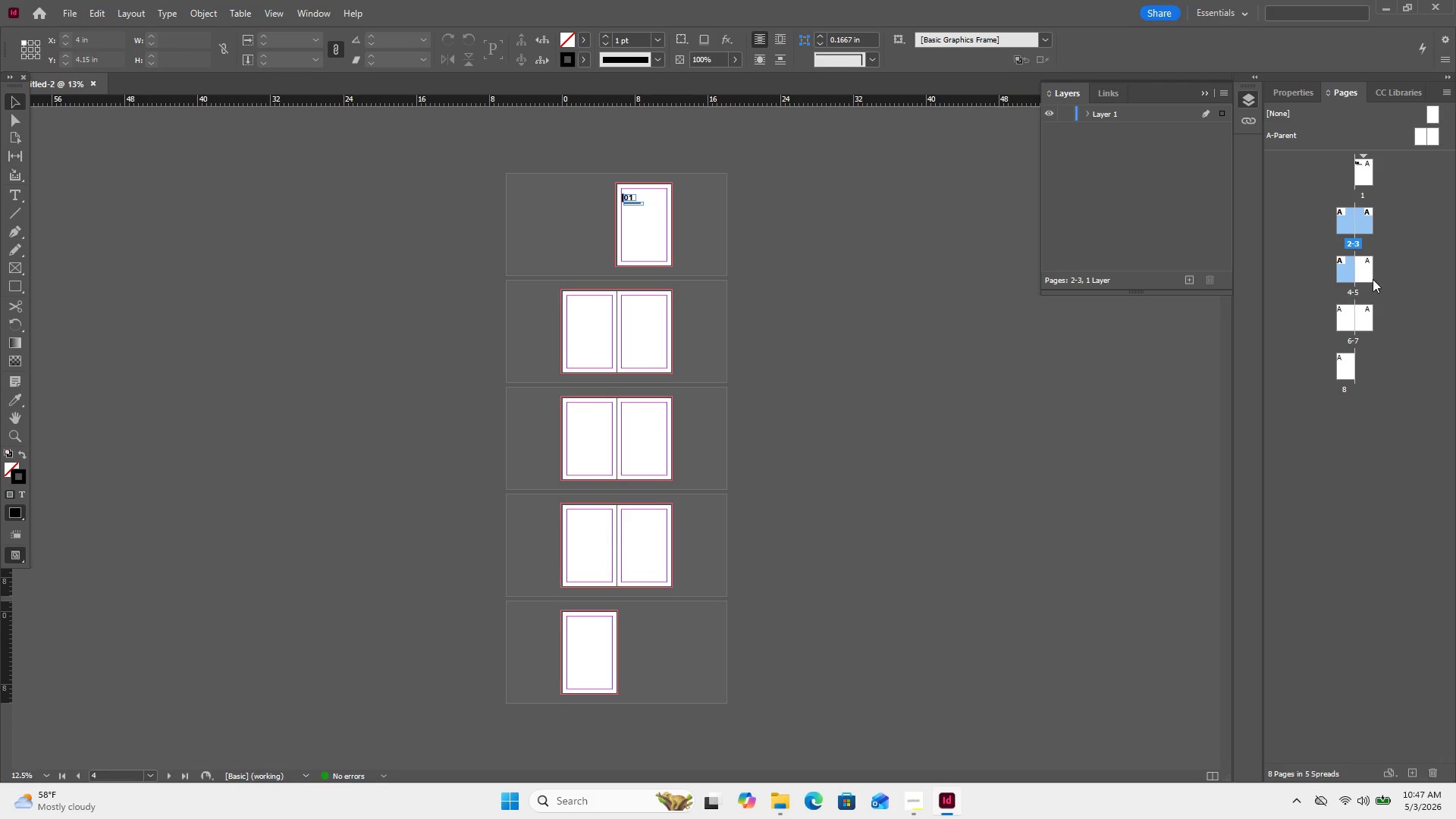 
left_click([1373, 279])
 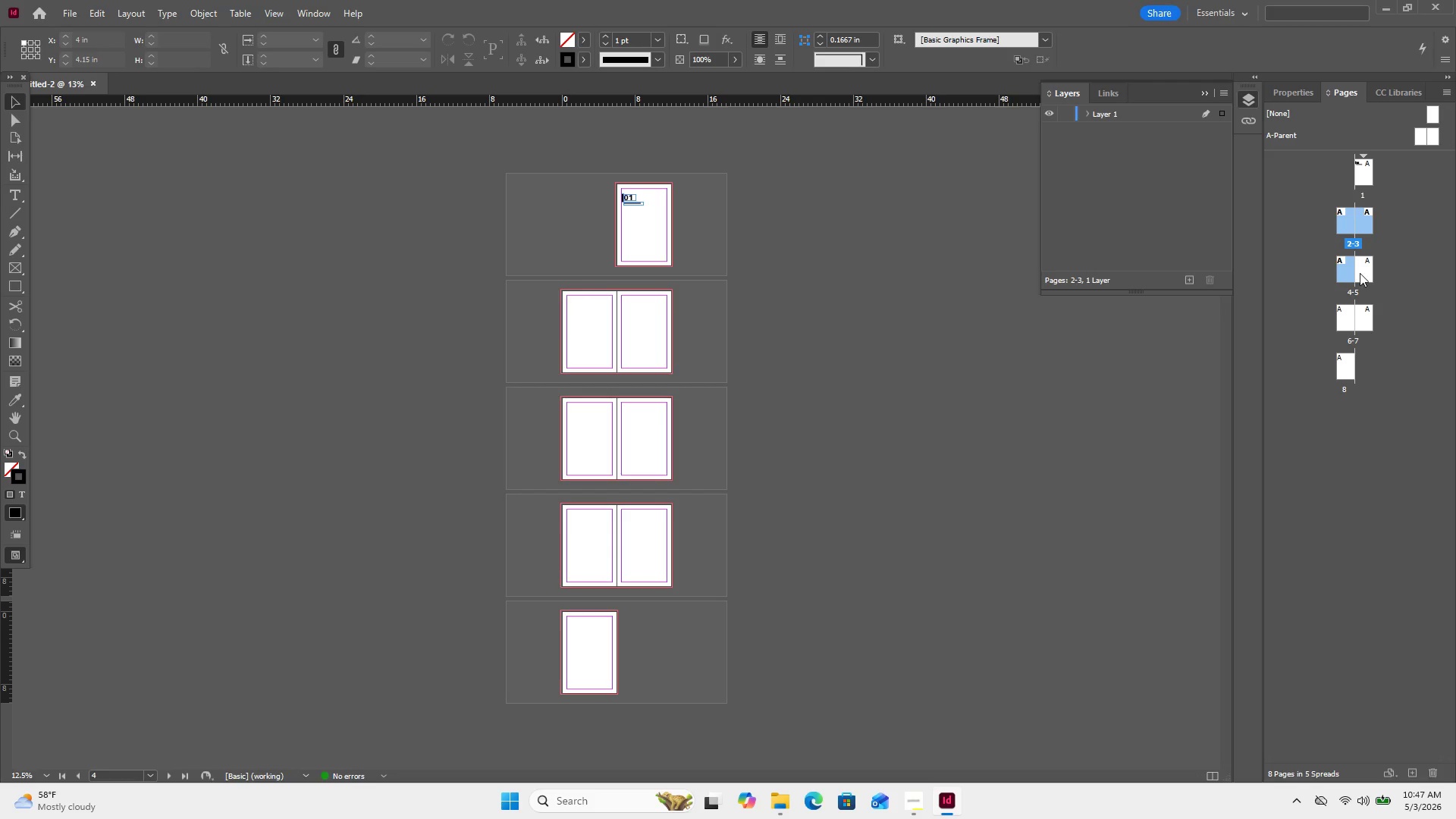 
left_click([1362, 272])
 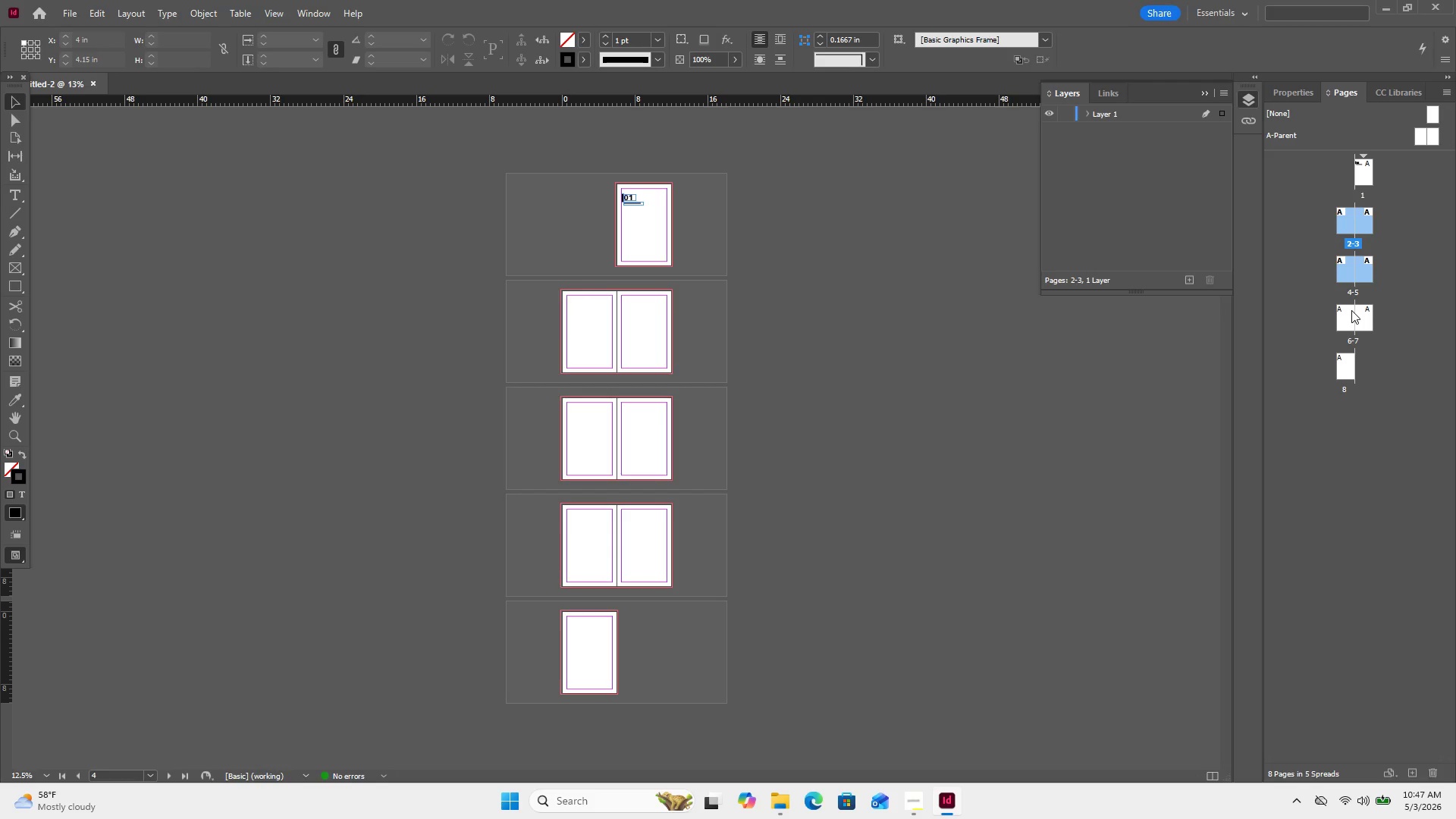 
left_click([1351, 310])
 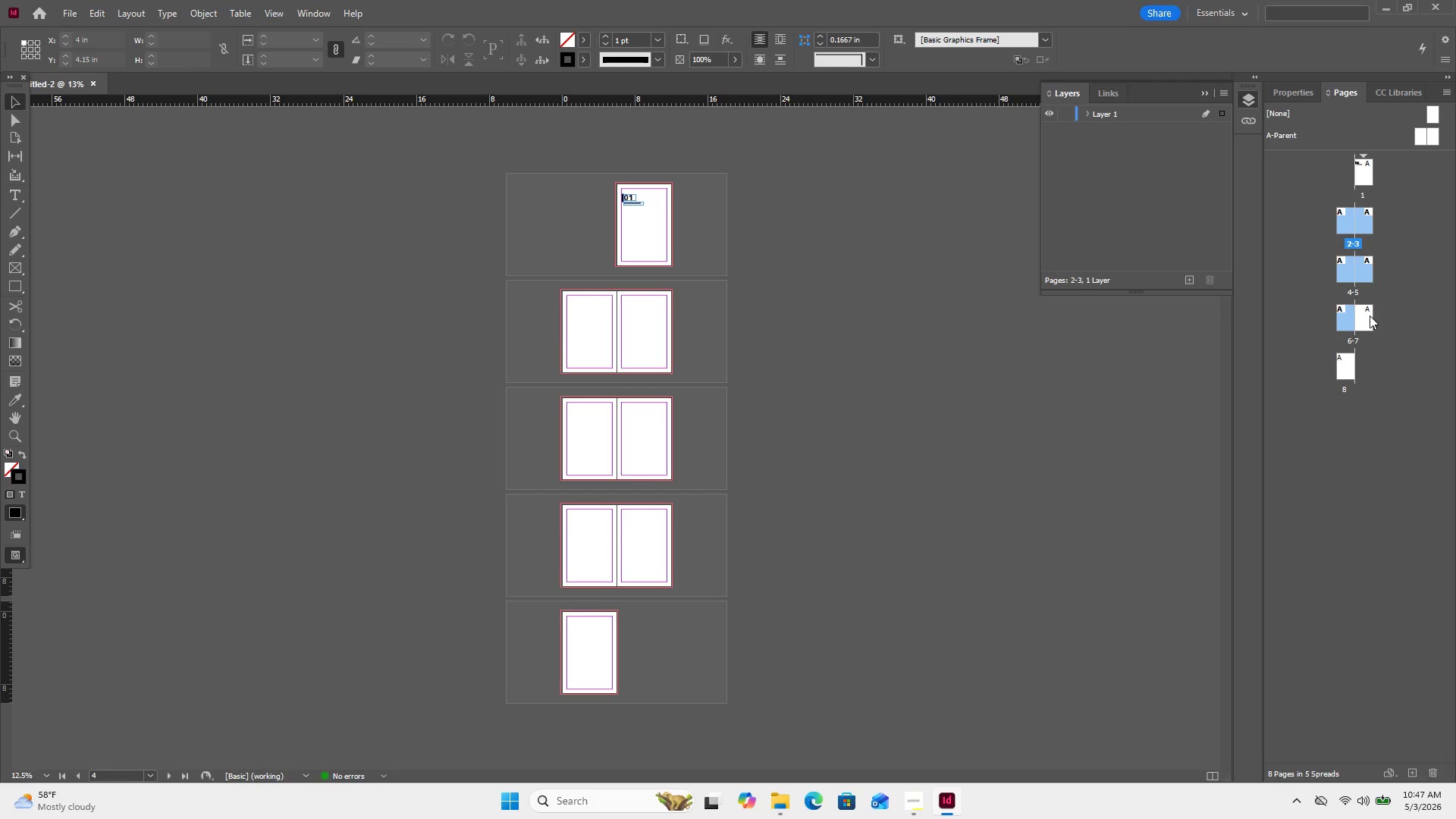 
left_click([1370, 315])
 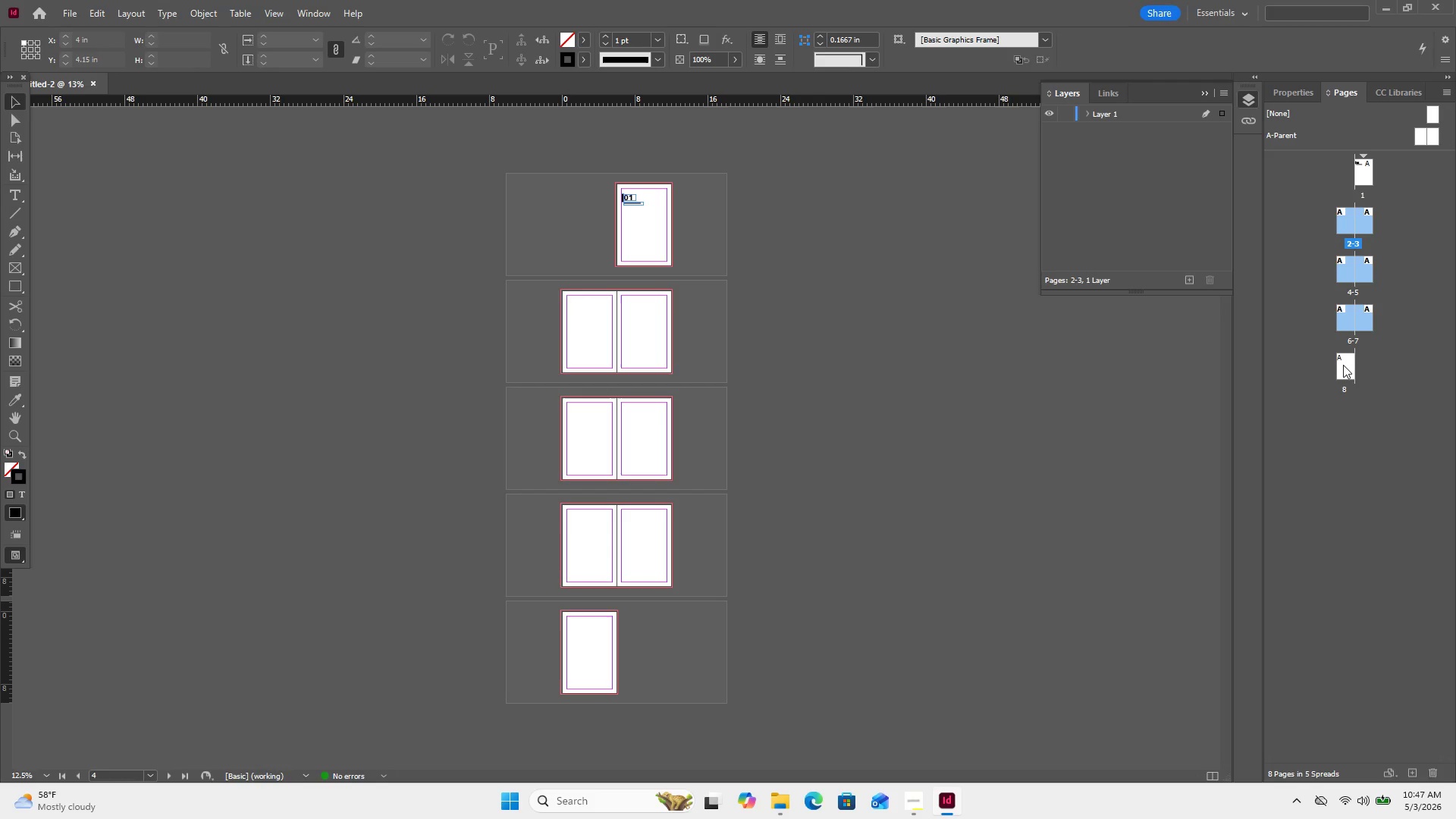 
left_click([1341, 366])
 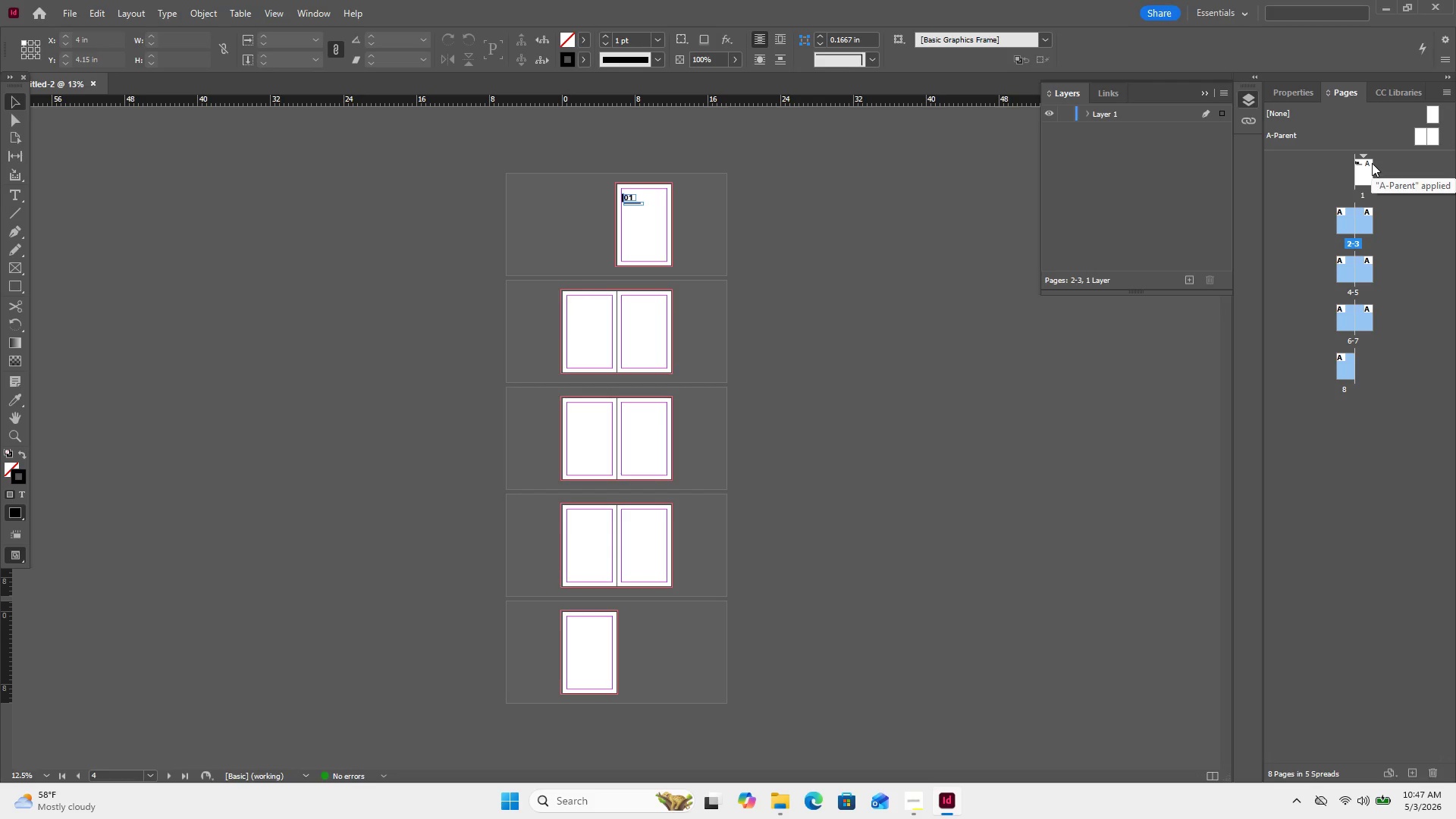 
wait(14.64)
 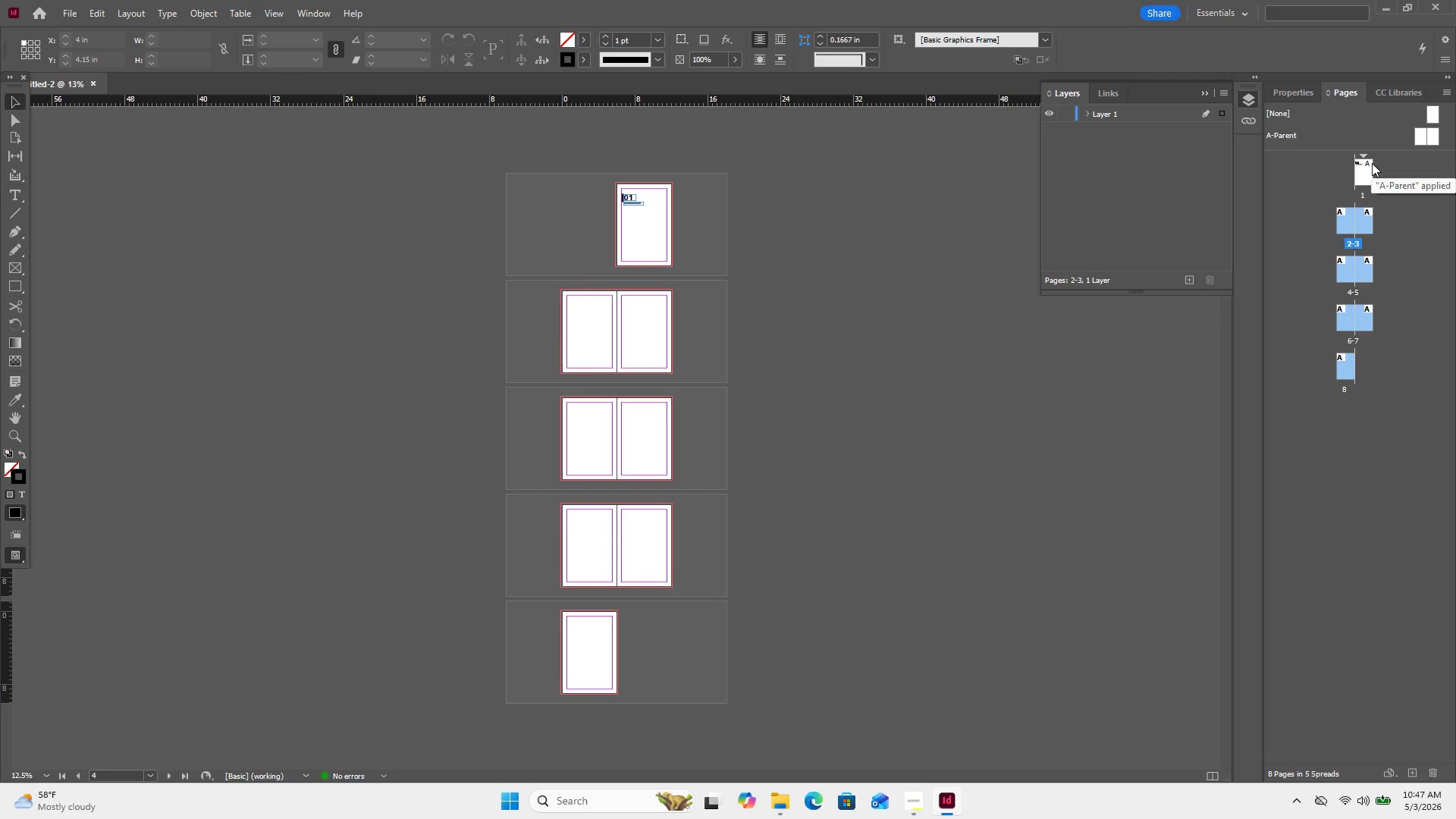 
double_click([1298, 218])
 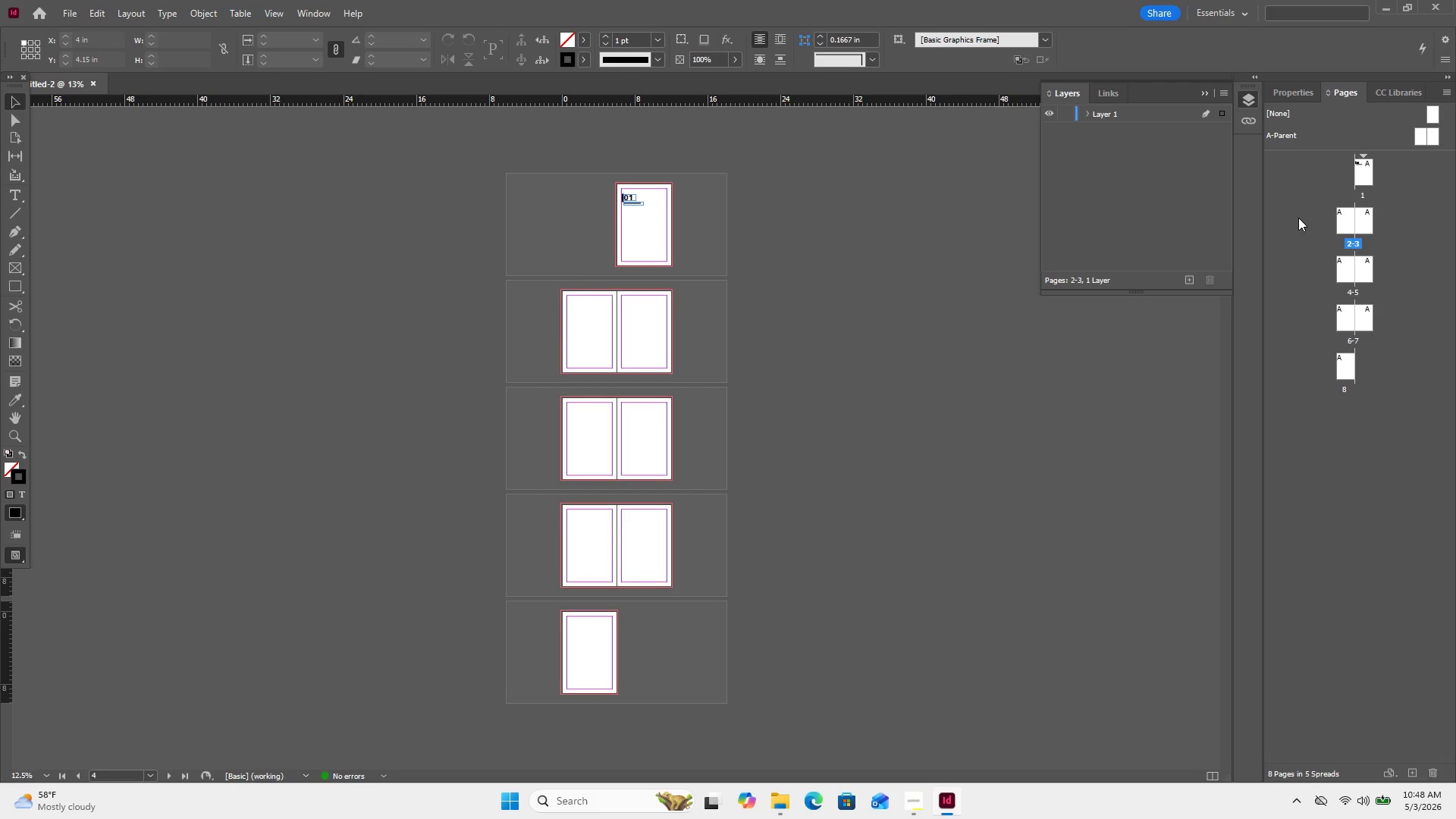 
wait(11.0)
 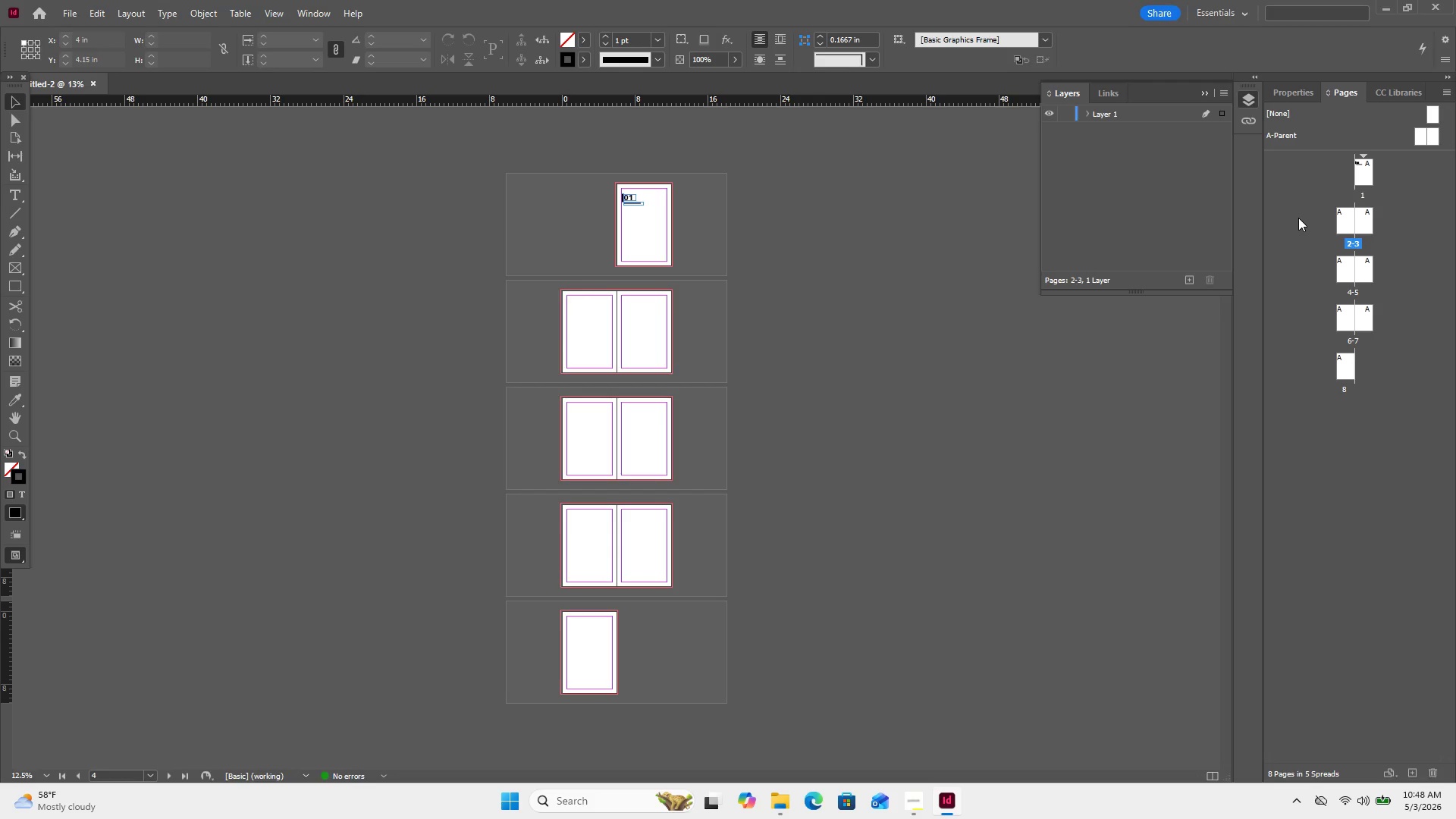 
left_click([915, 804])